 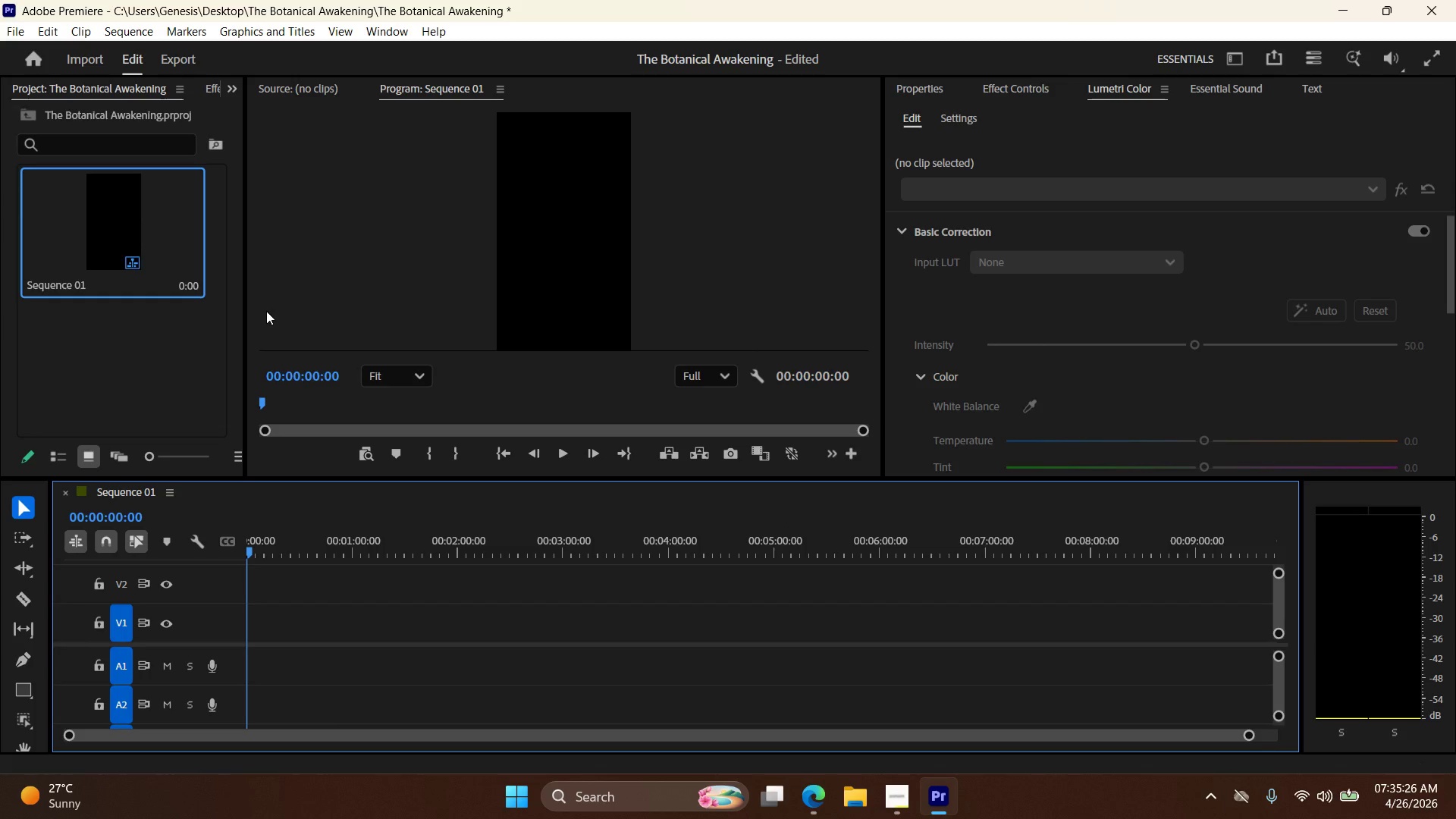 
key(Control+I)
 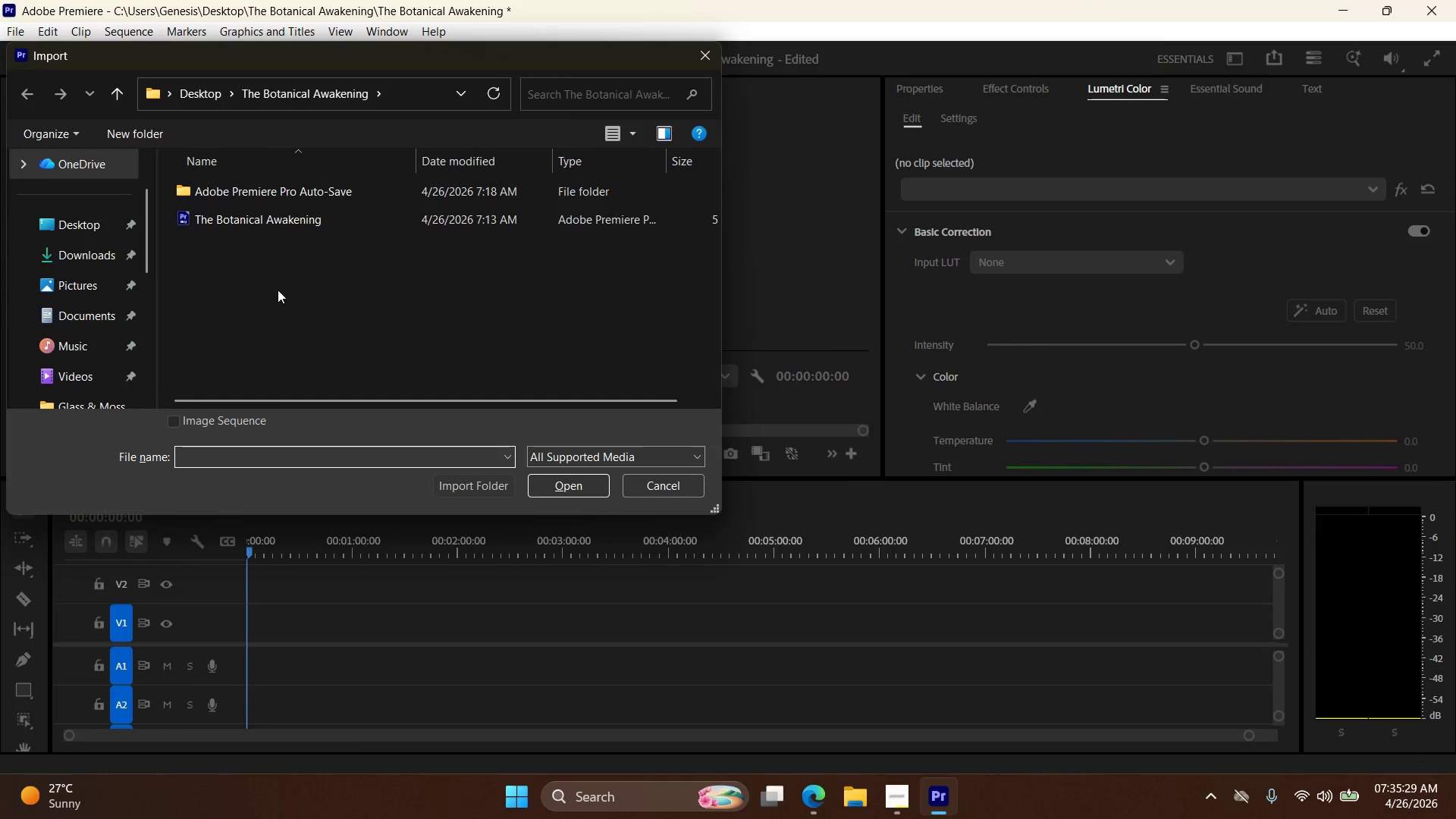 
left_click([664, 483])
 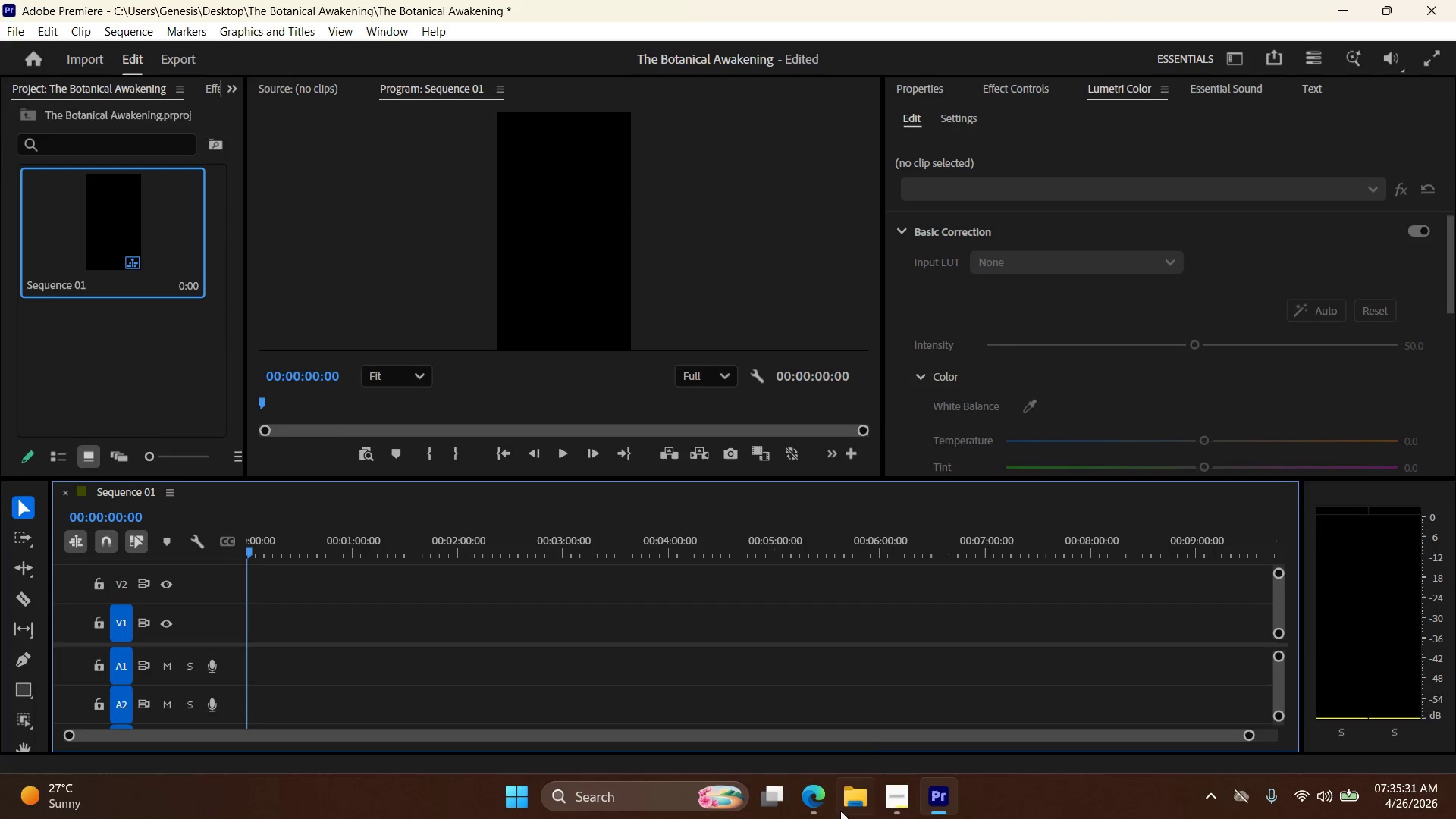 
left_click([853, 812])
 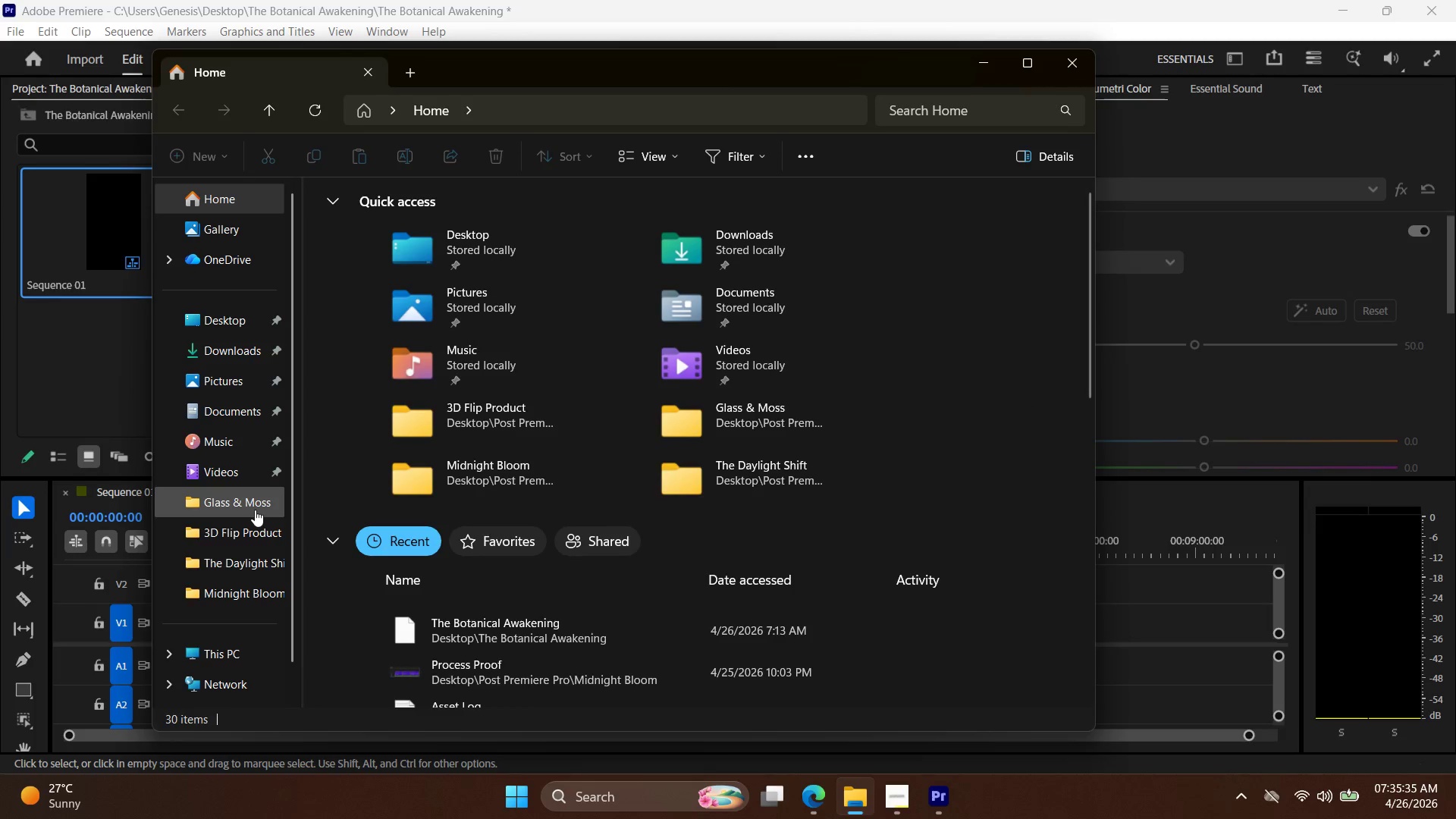 
wait(5.61)
 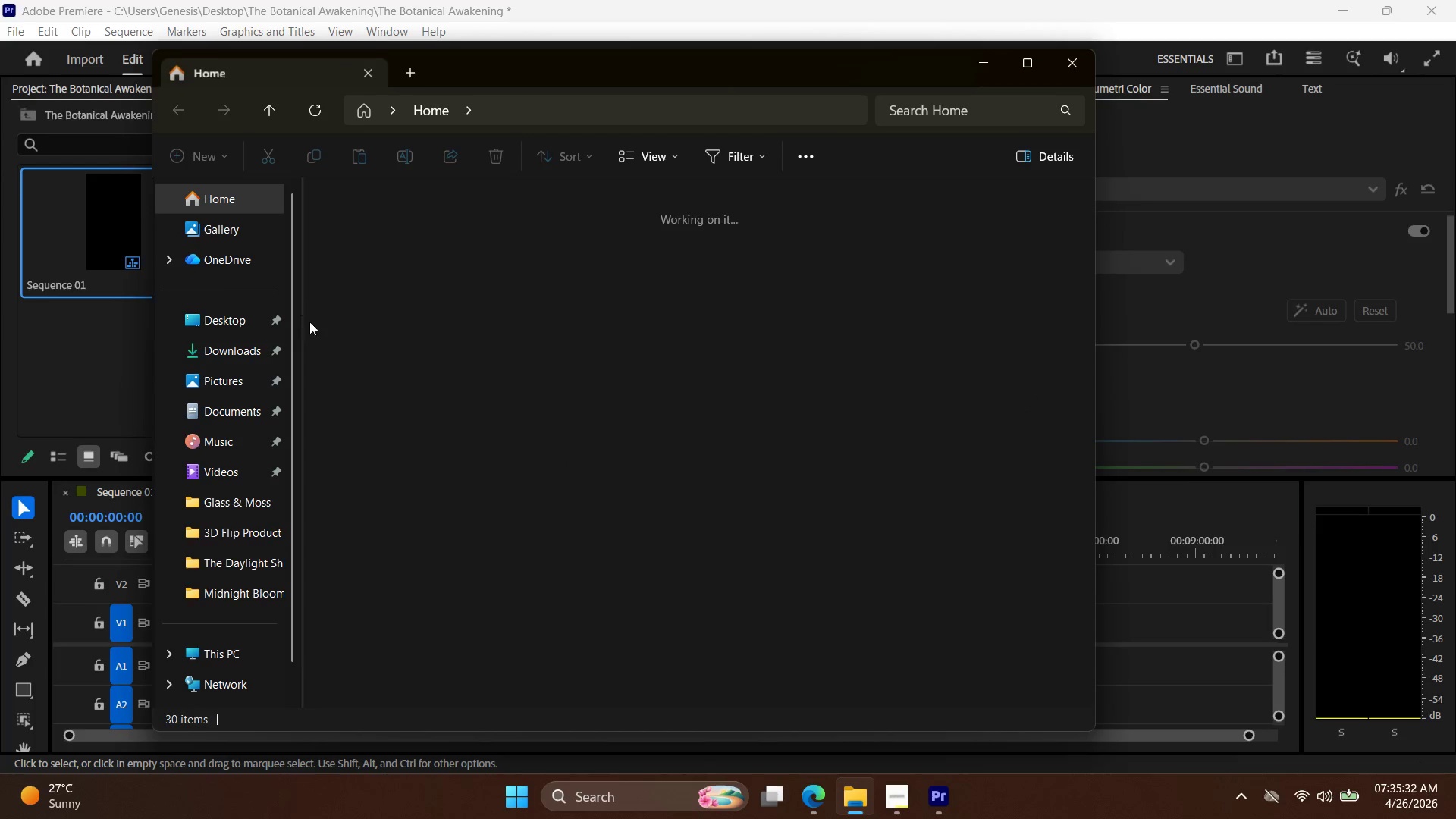 
left_click([224, 322])
 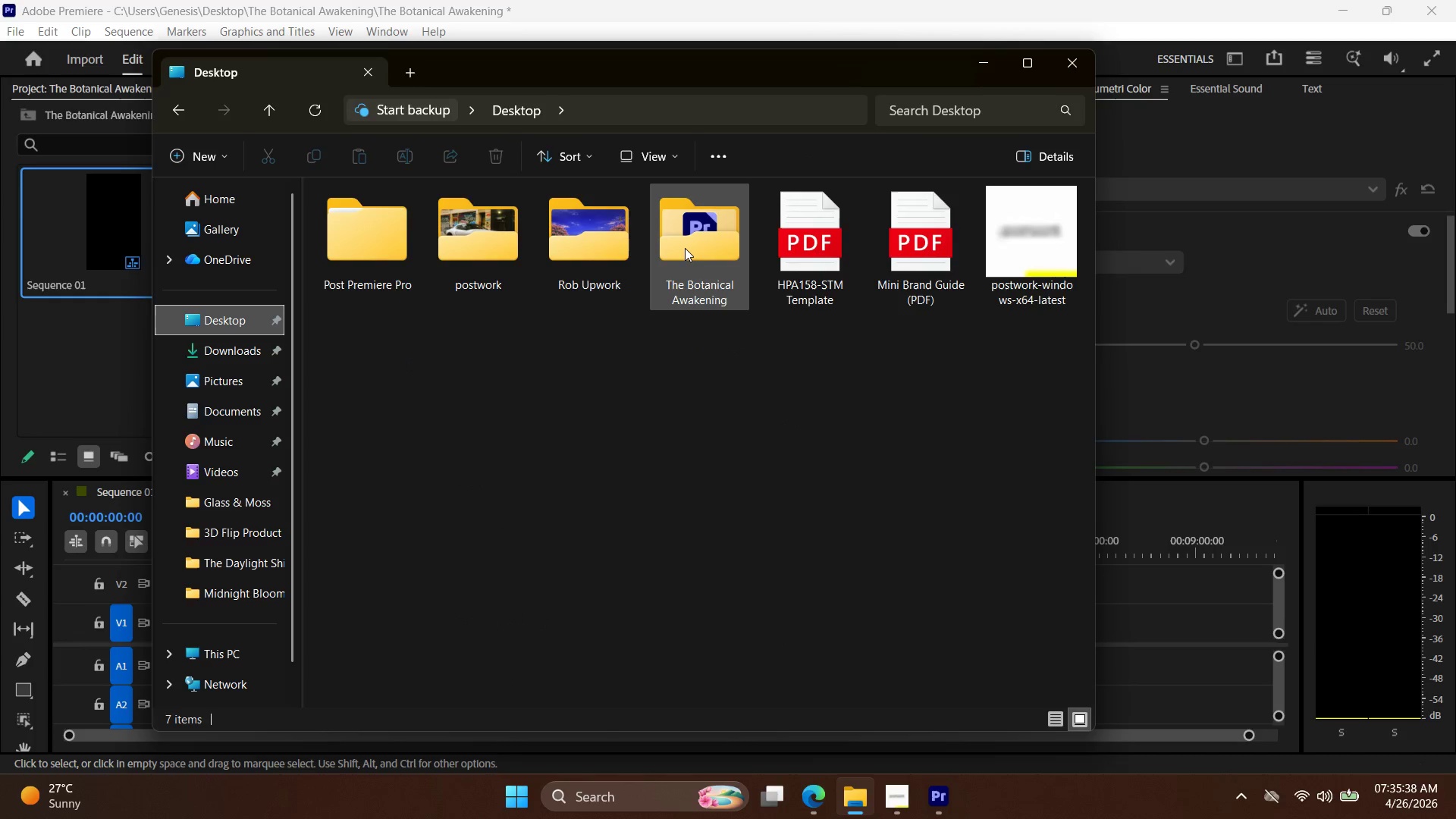 
double_click([689, 248])
 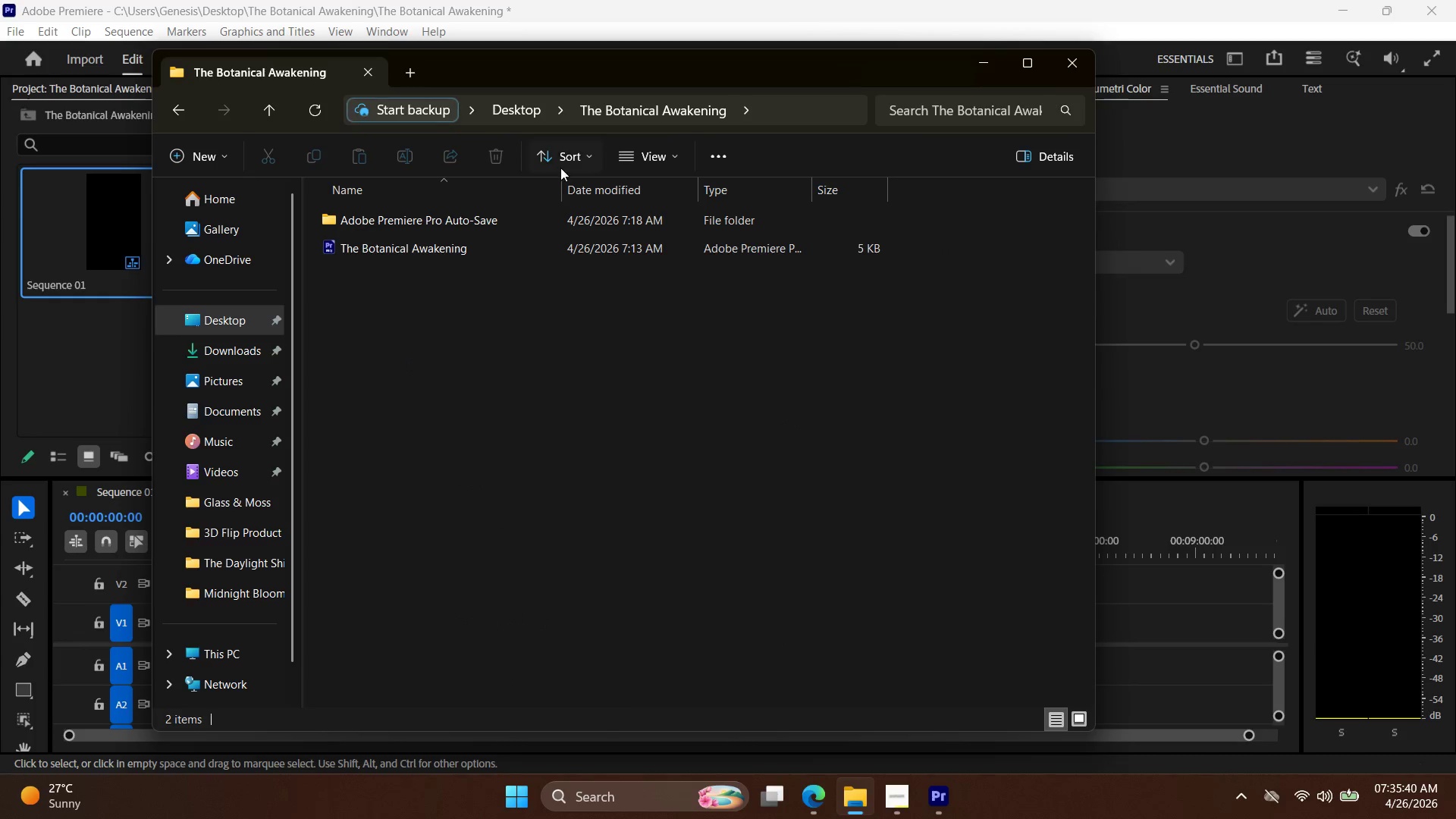 
left_click([209, 153])
 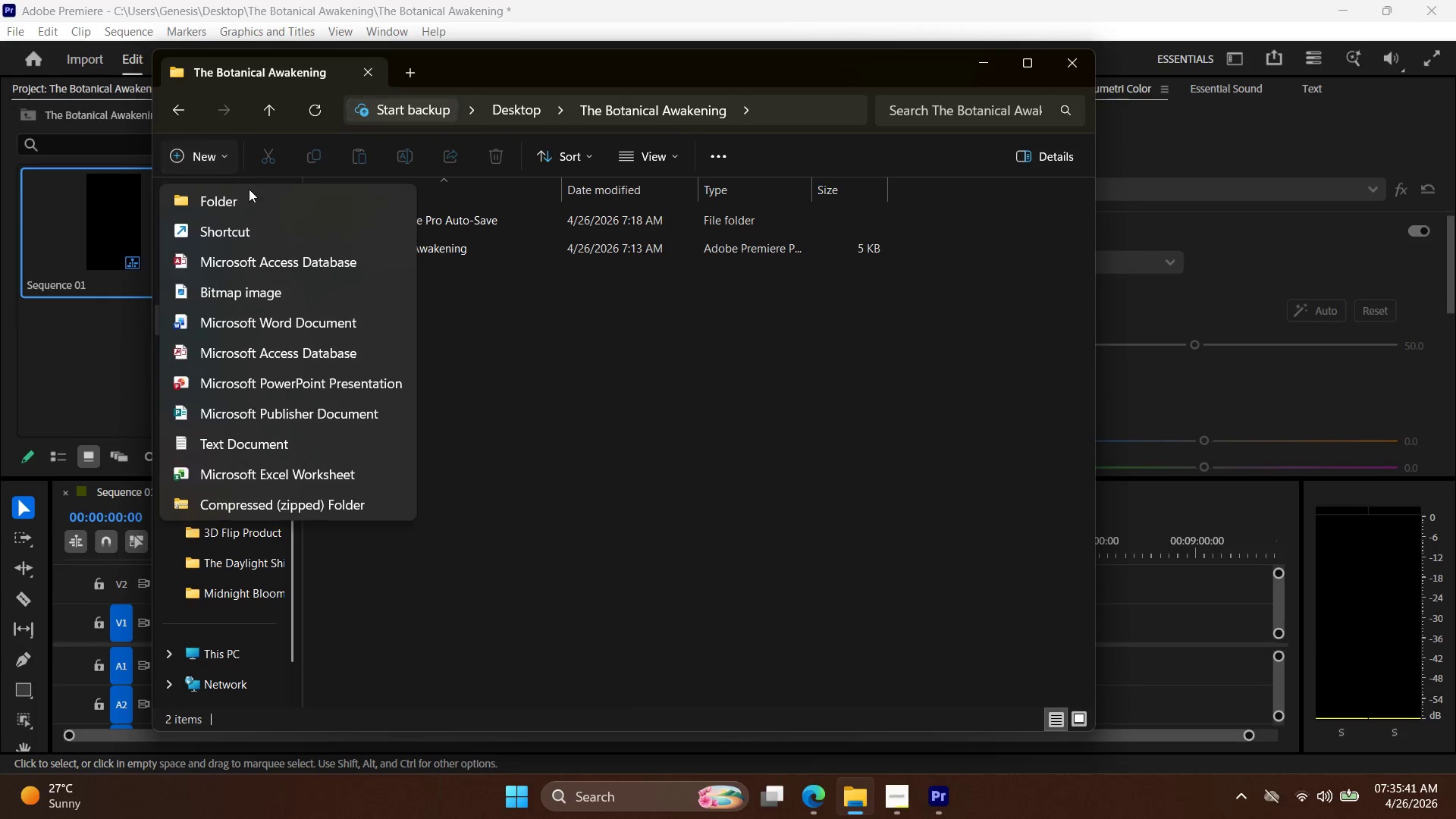 
left_click([247, 199])
 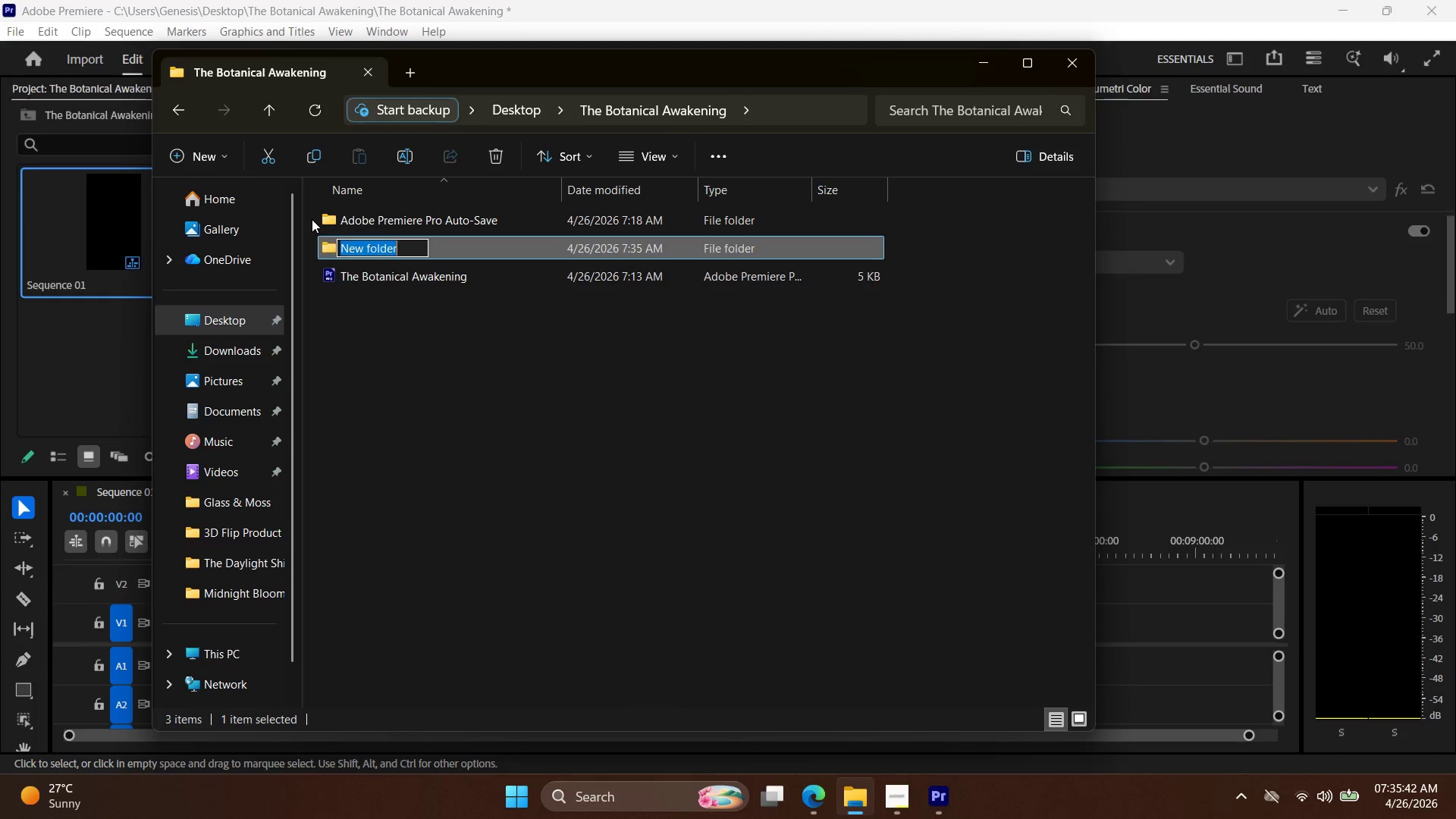 
type(Files)
 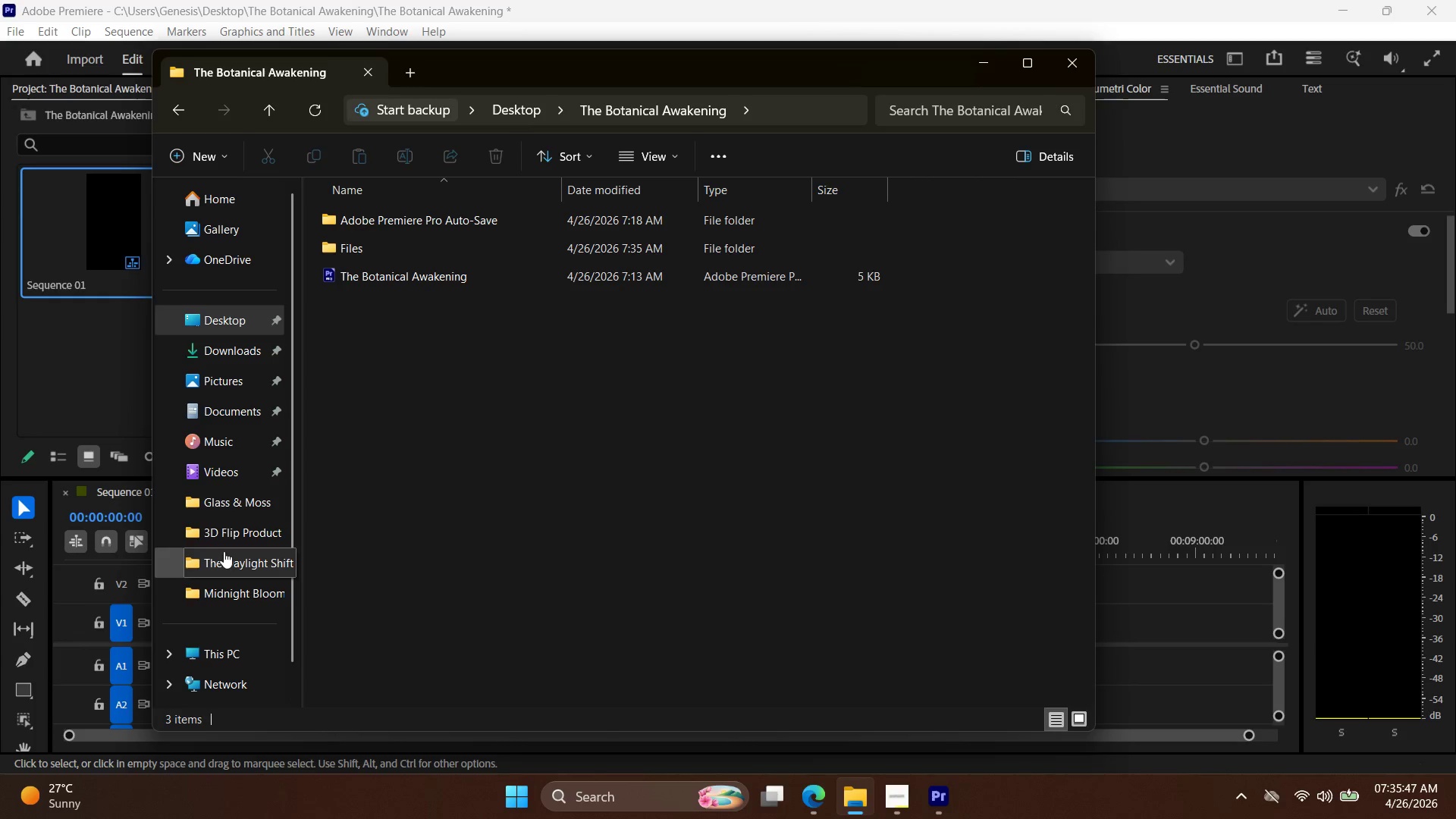 
wait(5.05)
 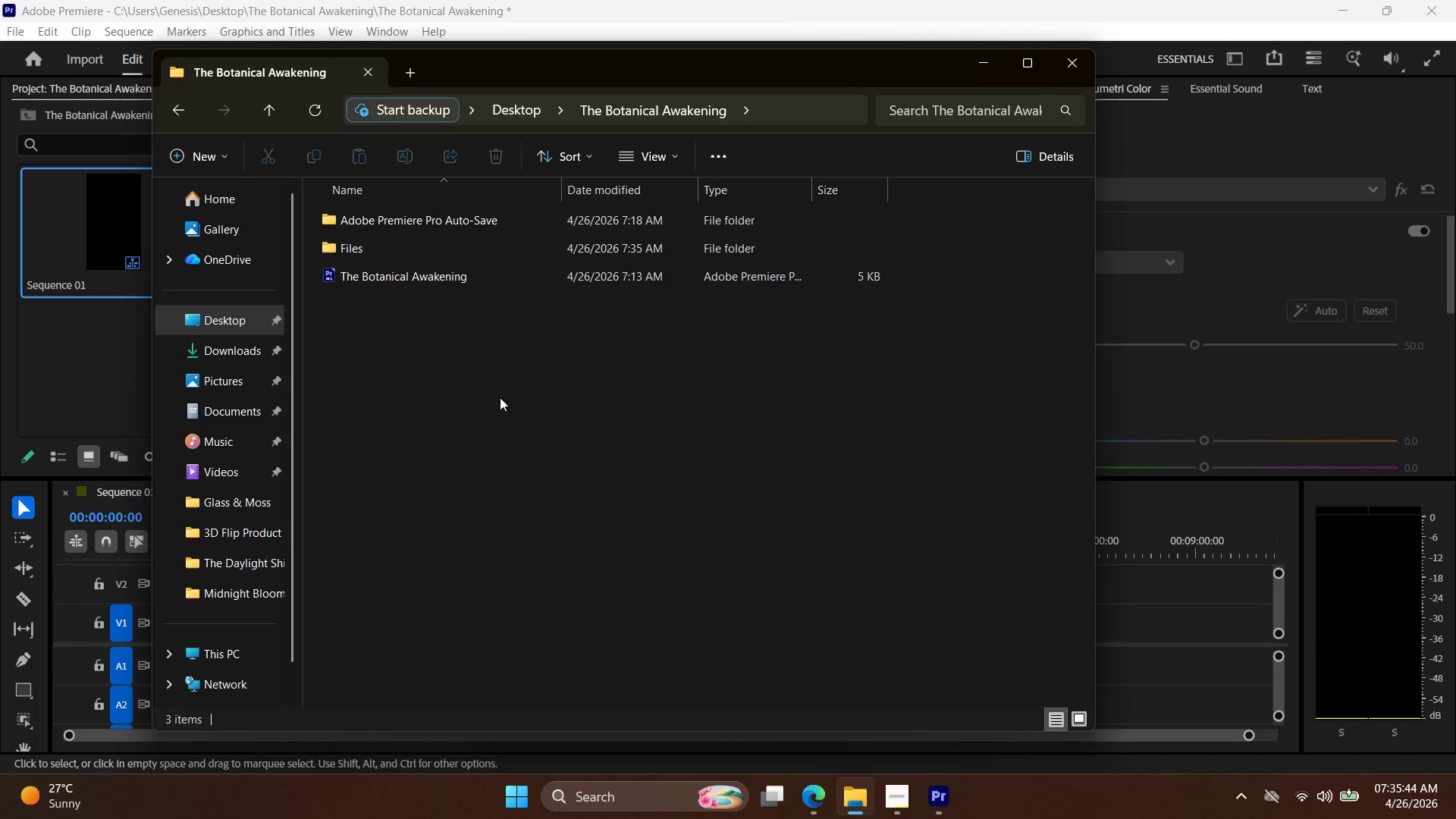 
left_click([241, 348])
 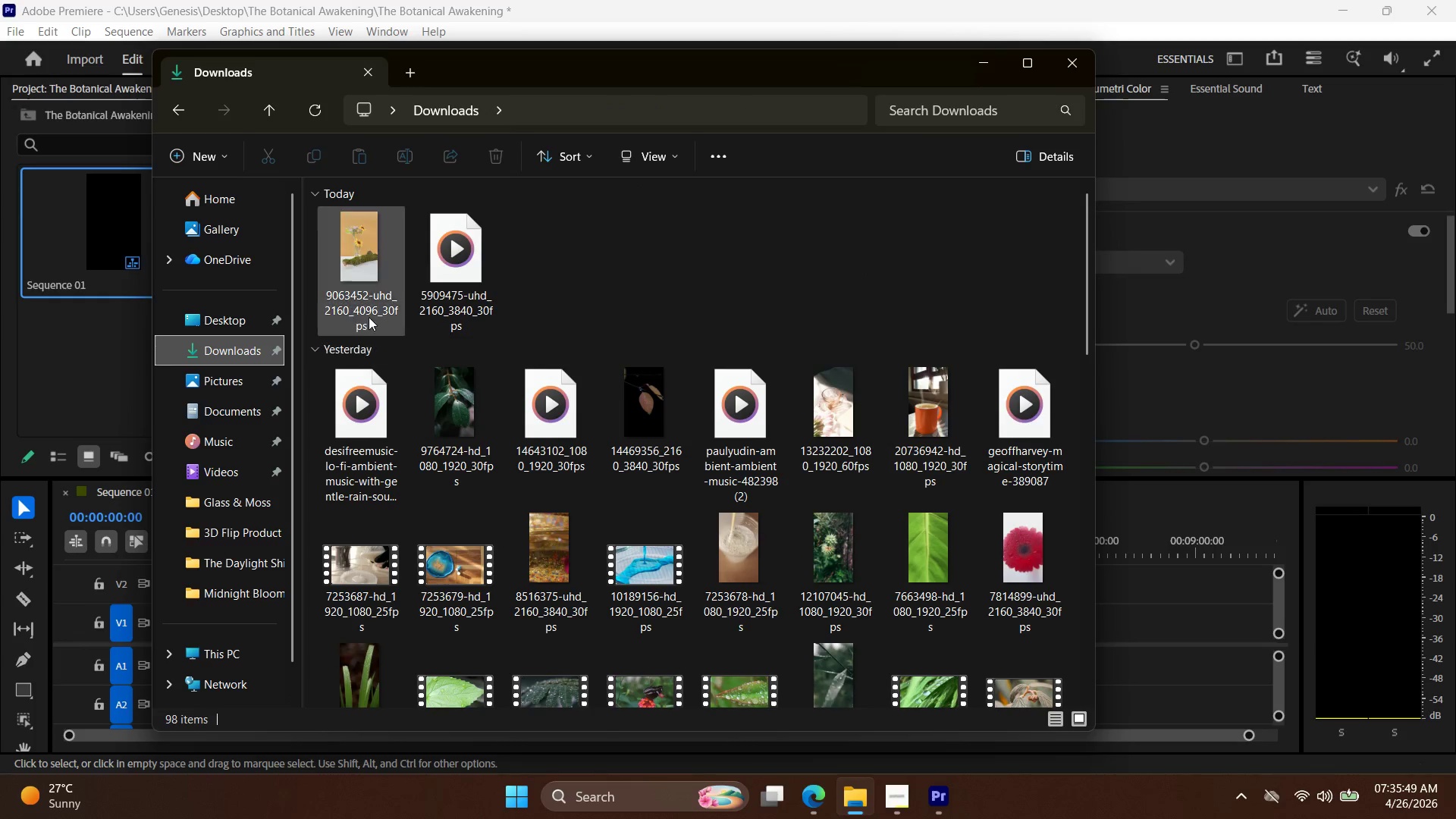 
left_click([369, 281])
 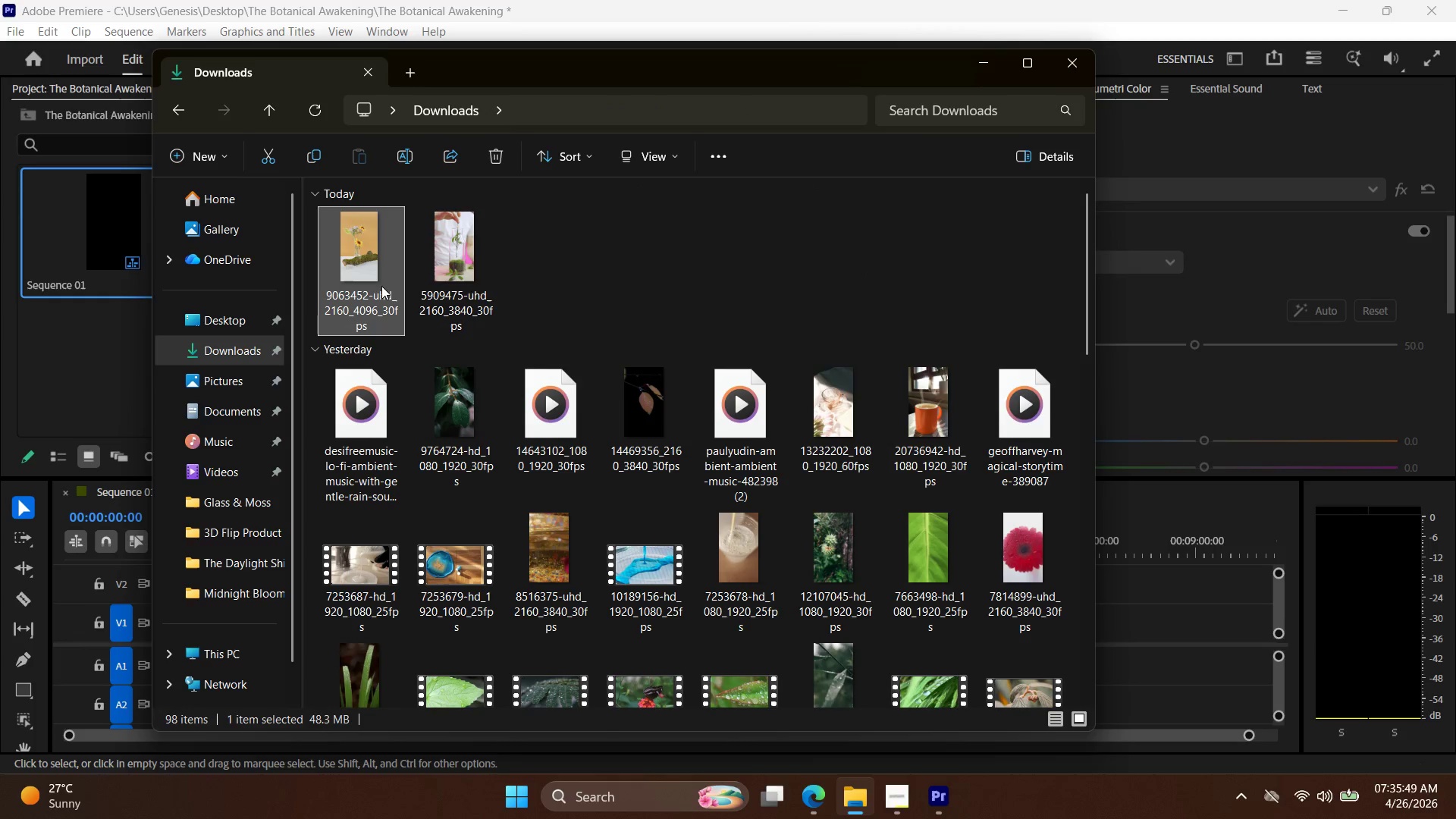 
key(Control+X)
 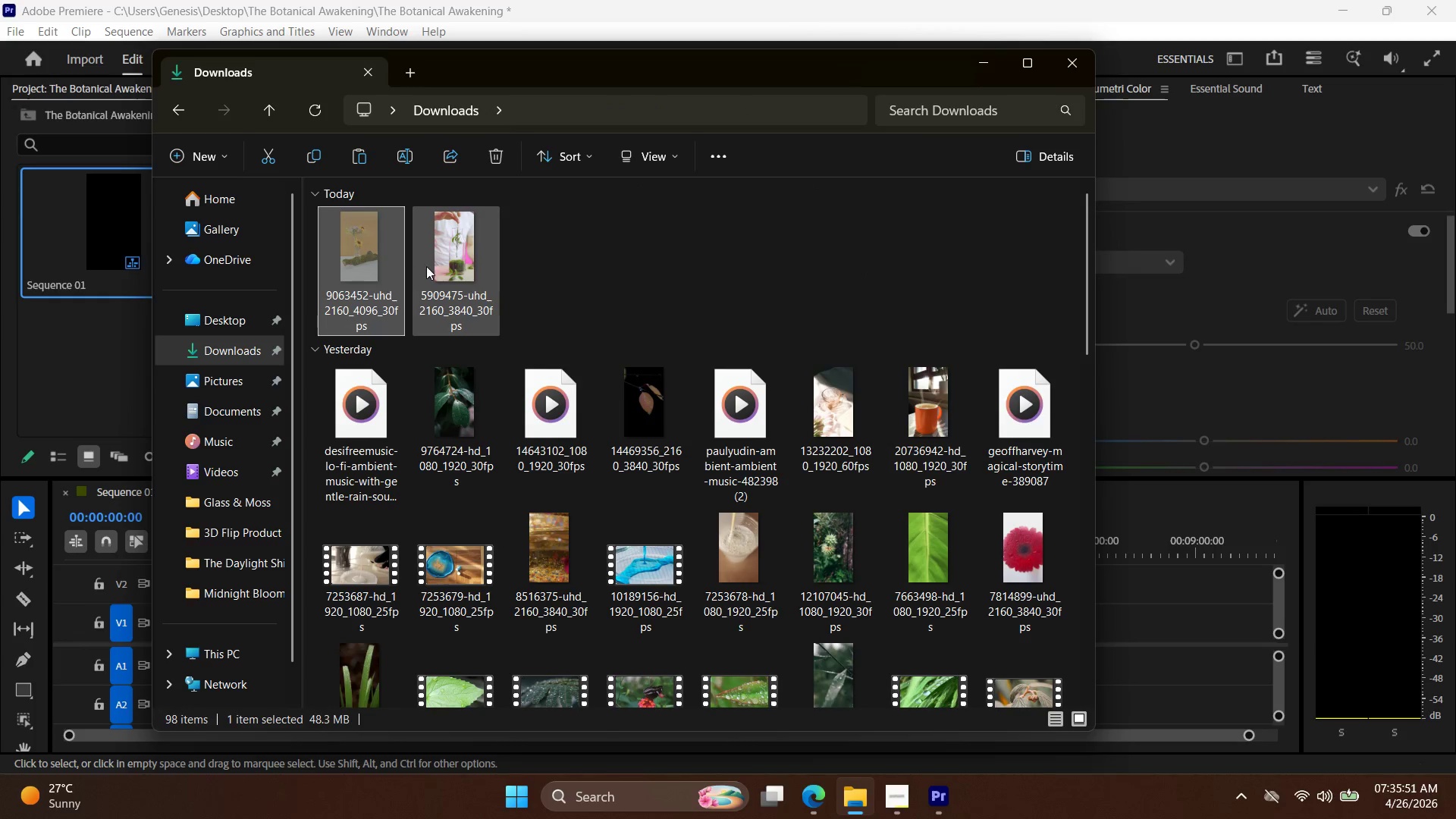 
hold_key(key=ControlLeft, duration=0.47)
 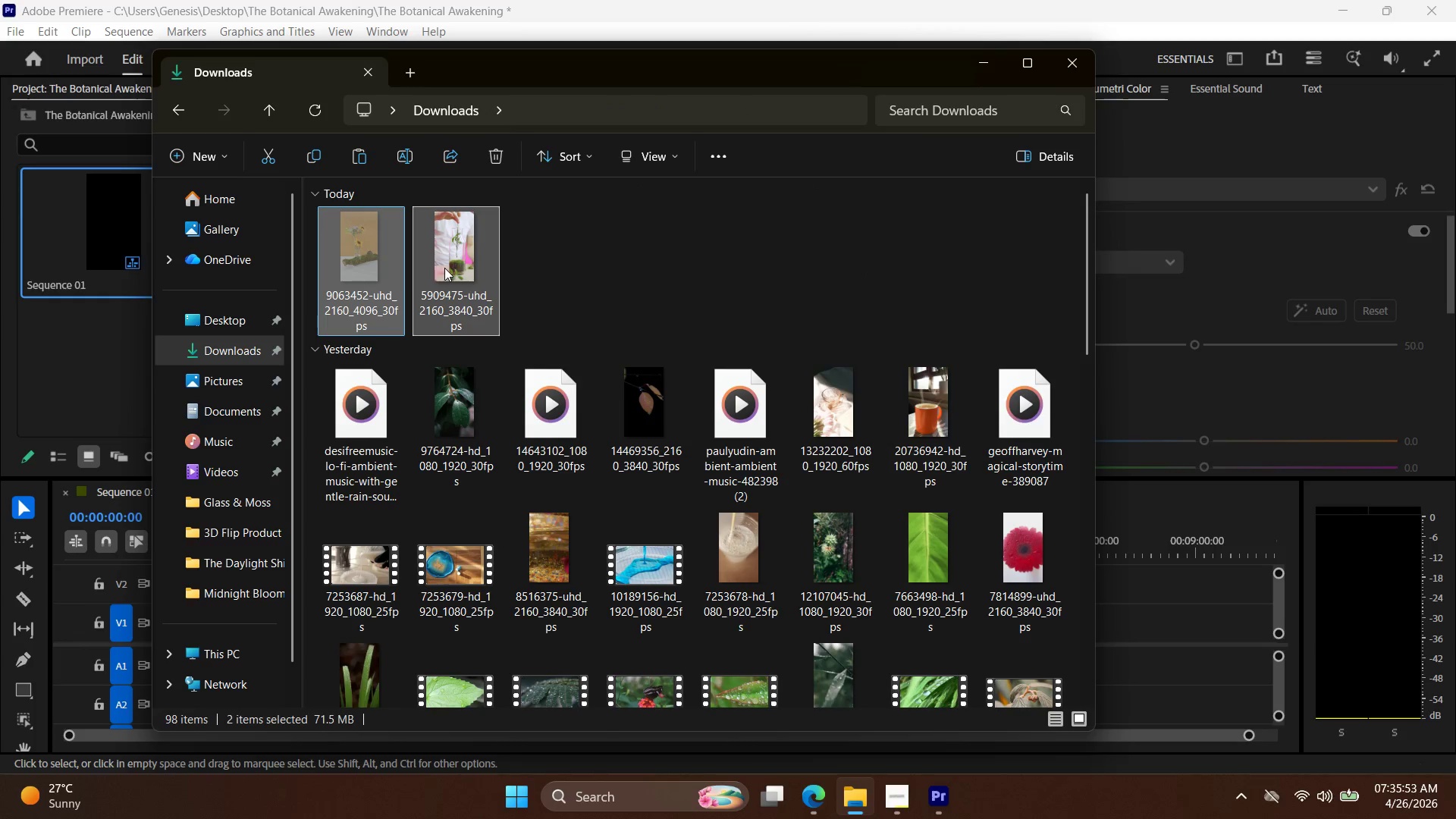 
key(Control+Shift+ShiftLeft)
 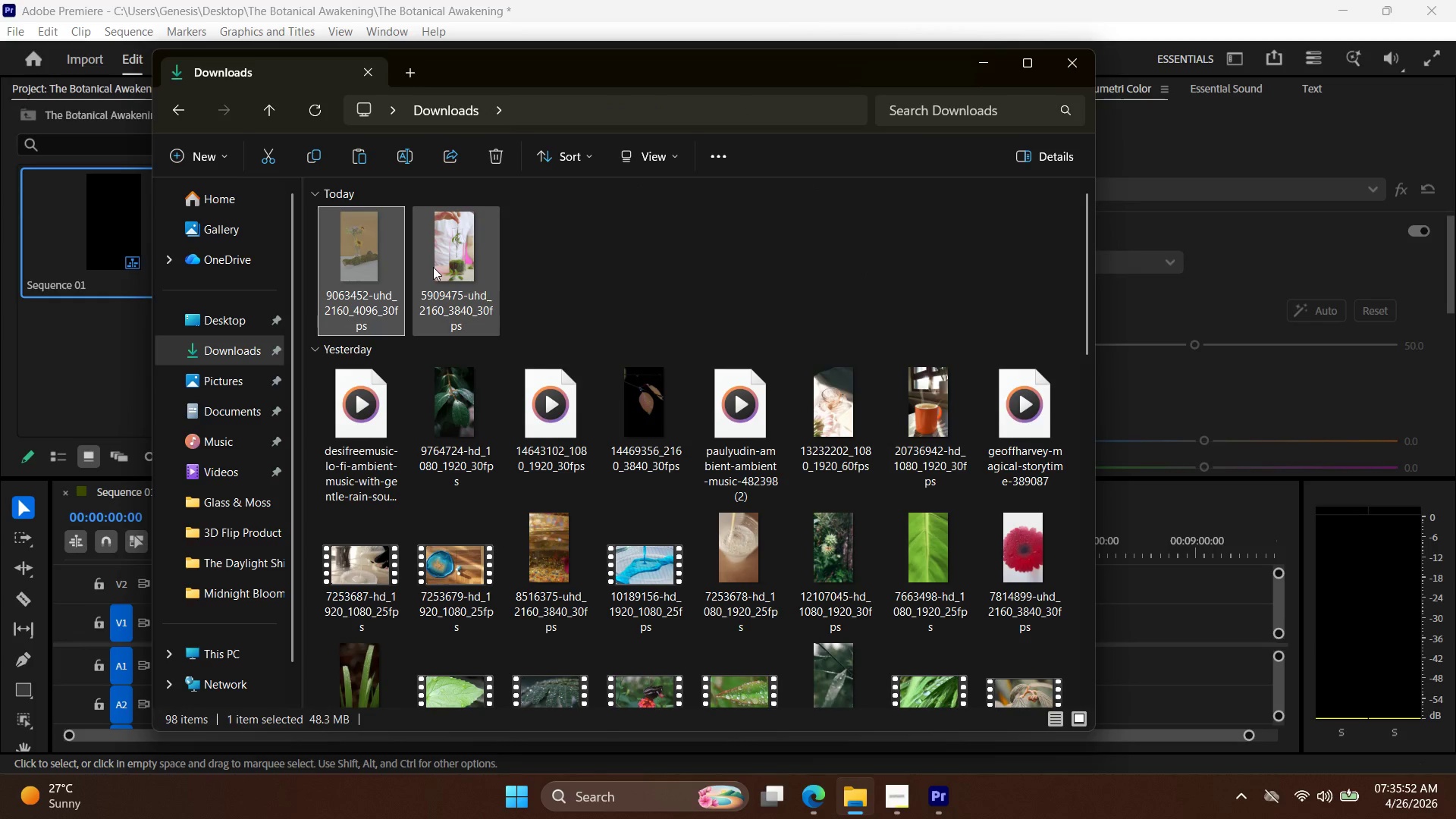 
hold_key(key=ShiftLeft, duration=0.52)
left_click([444, 268])
 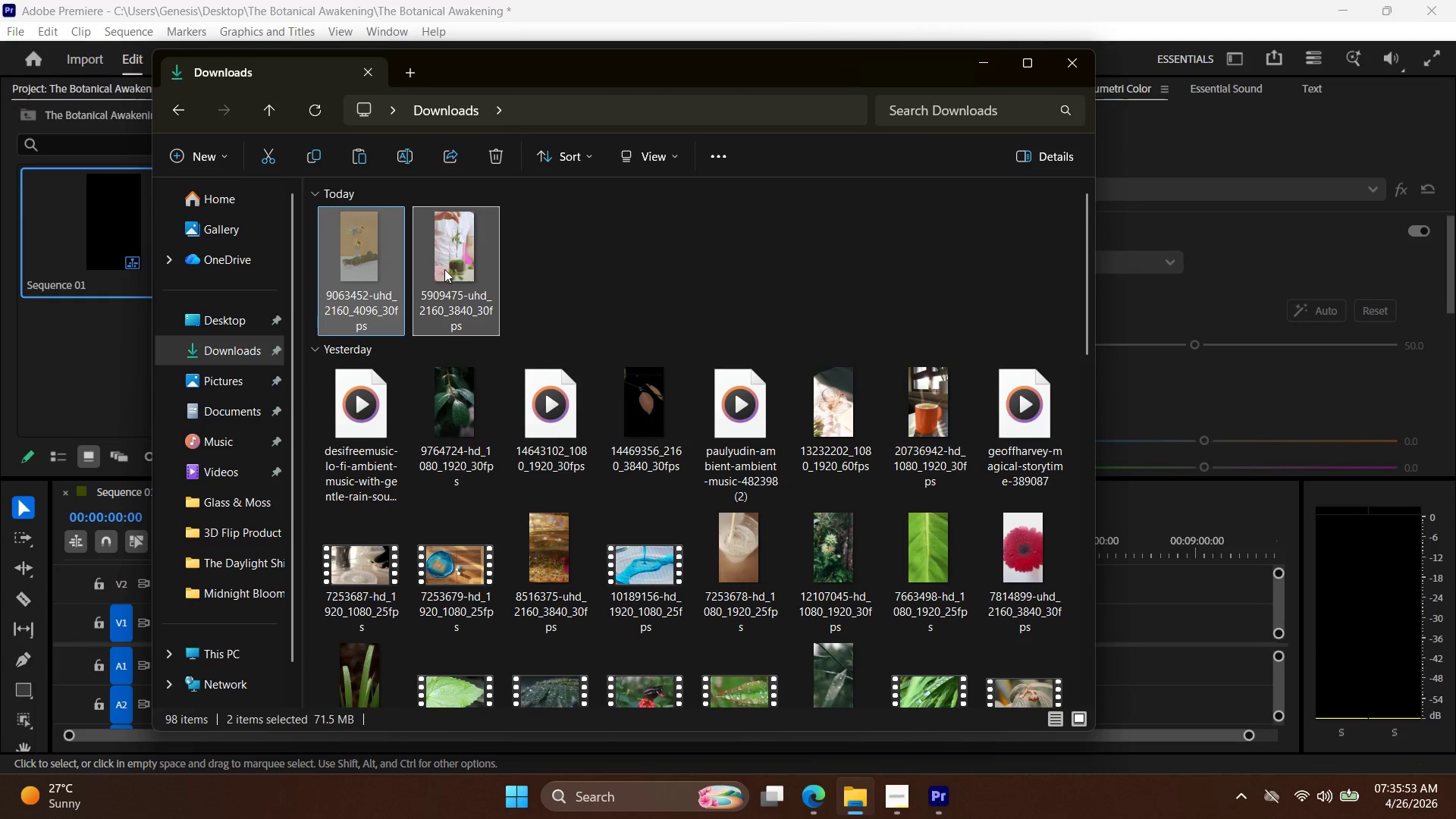 
key(Control+X)
 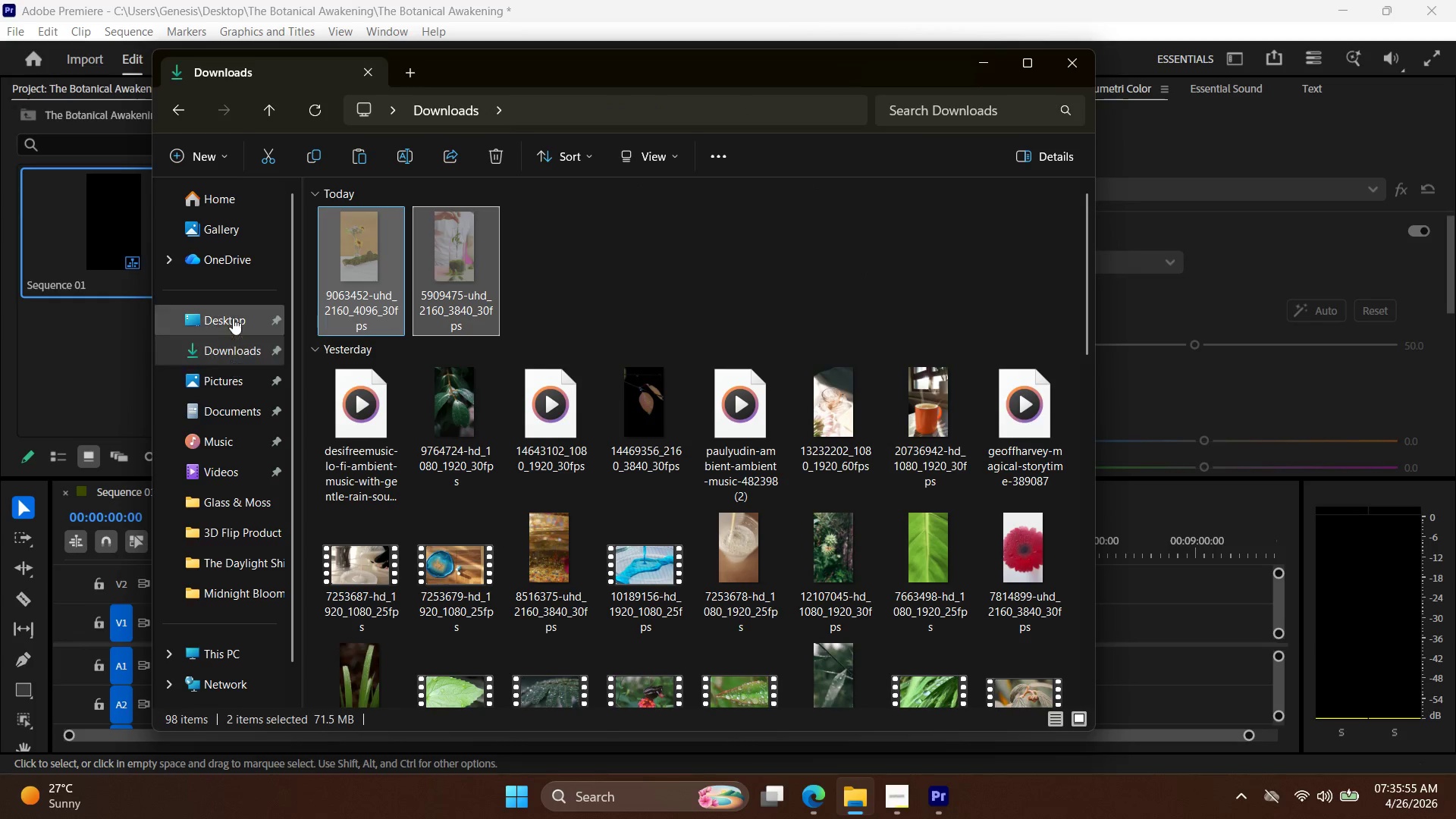 
left_click([225, 327])
 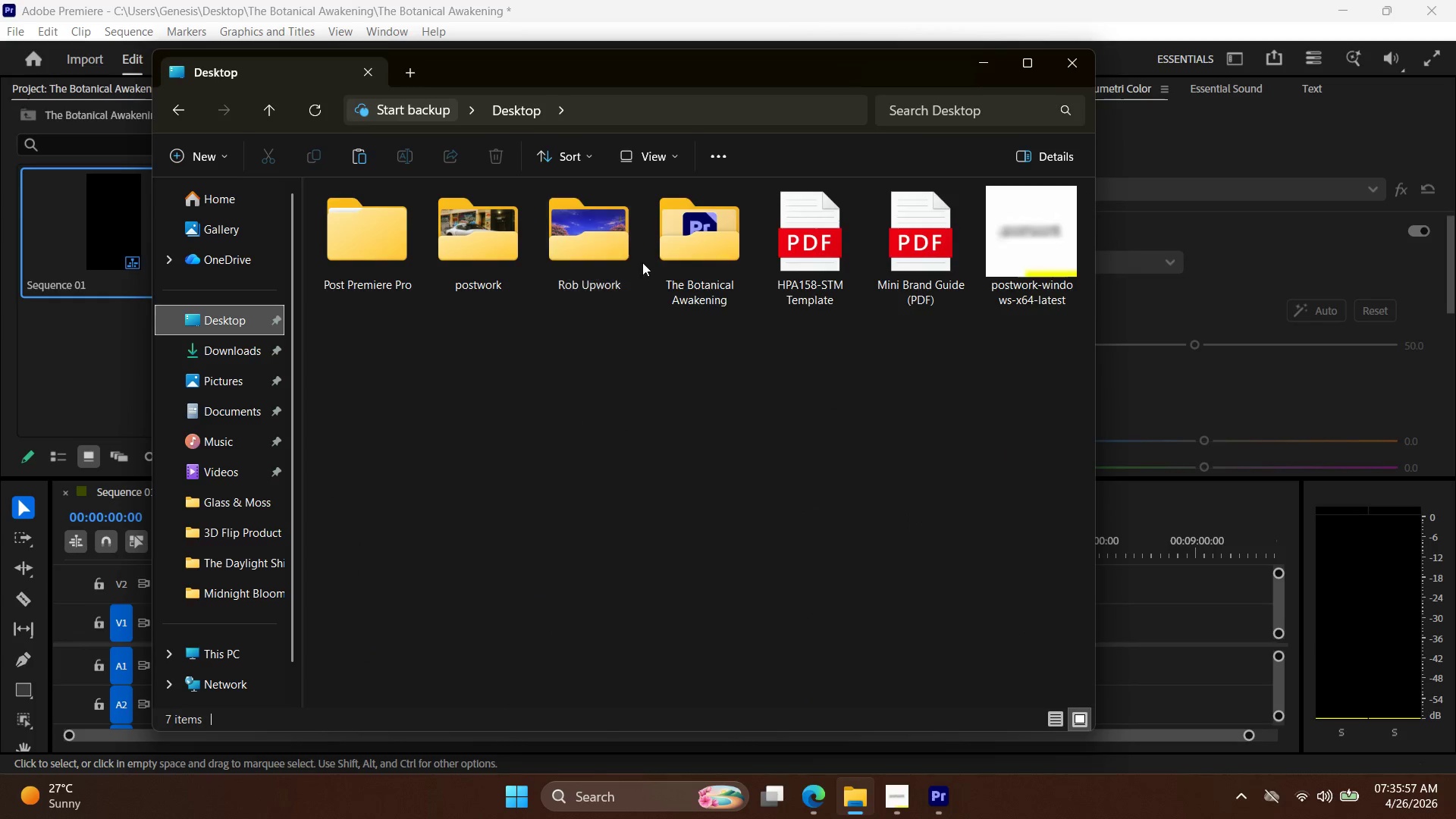 
double_click([662, 262])
 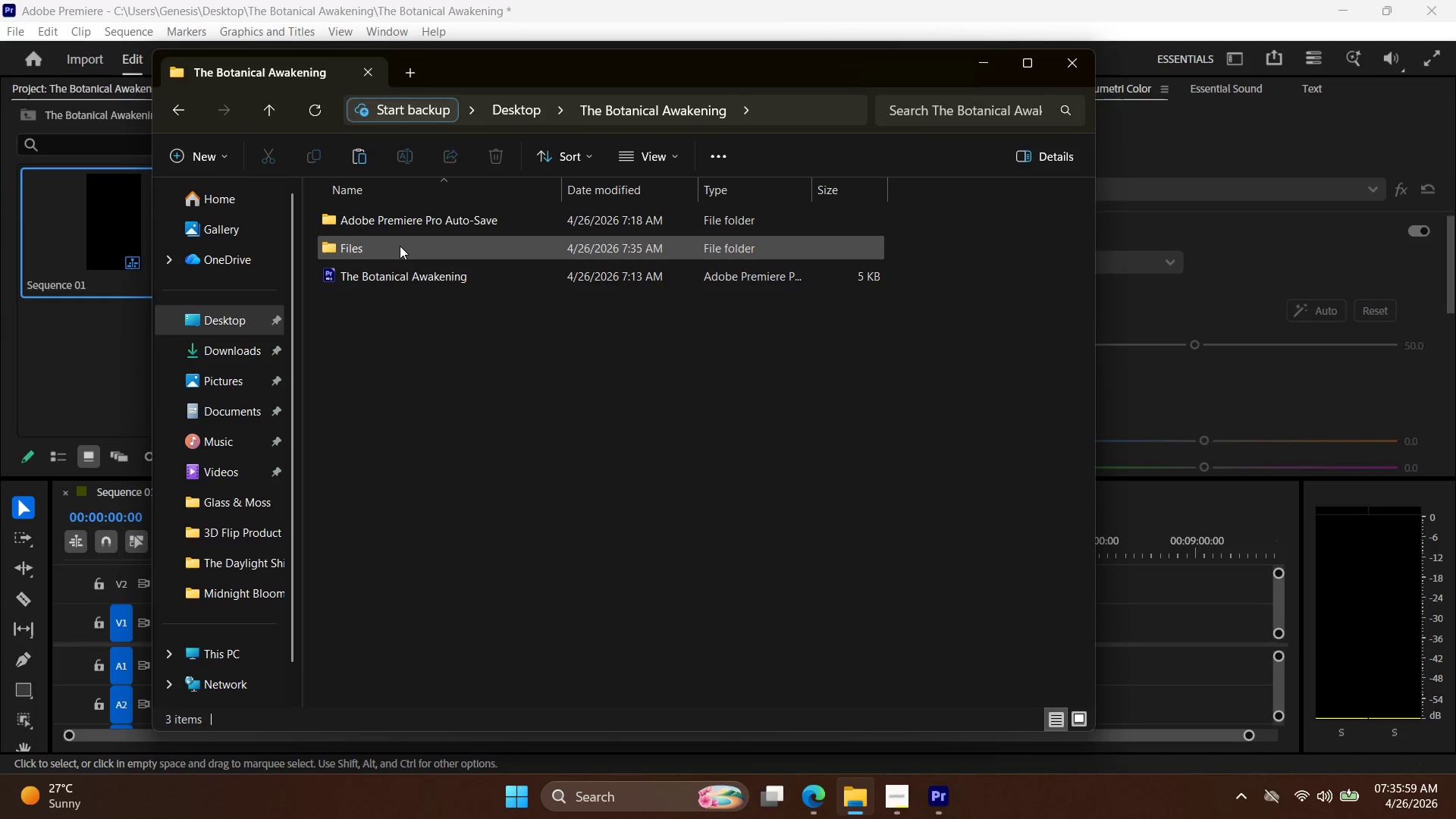 
left_click_drag(start_coordinate=[399, 247], to_coordinate=[399, 253])
 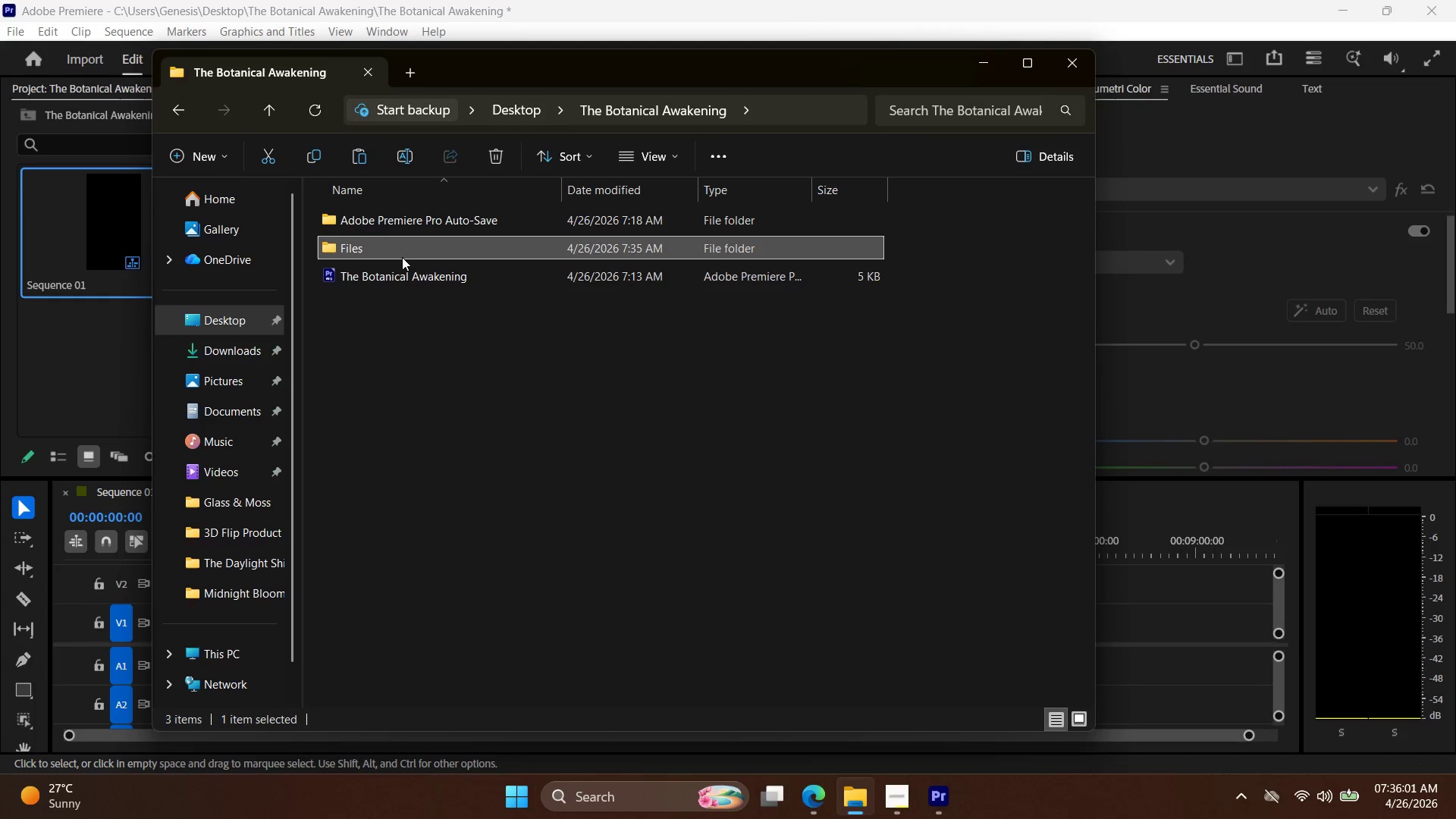 
double_click([403, 256])
 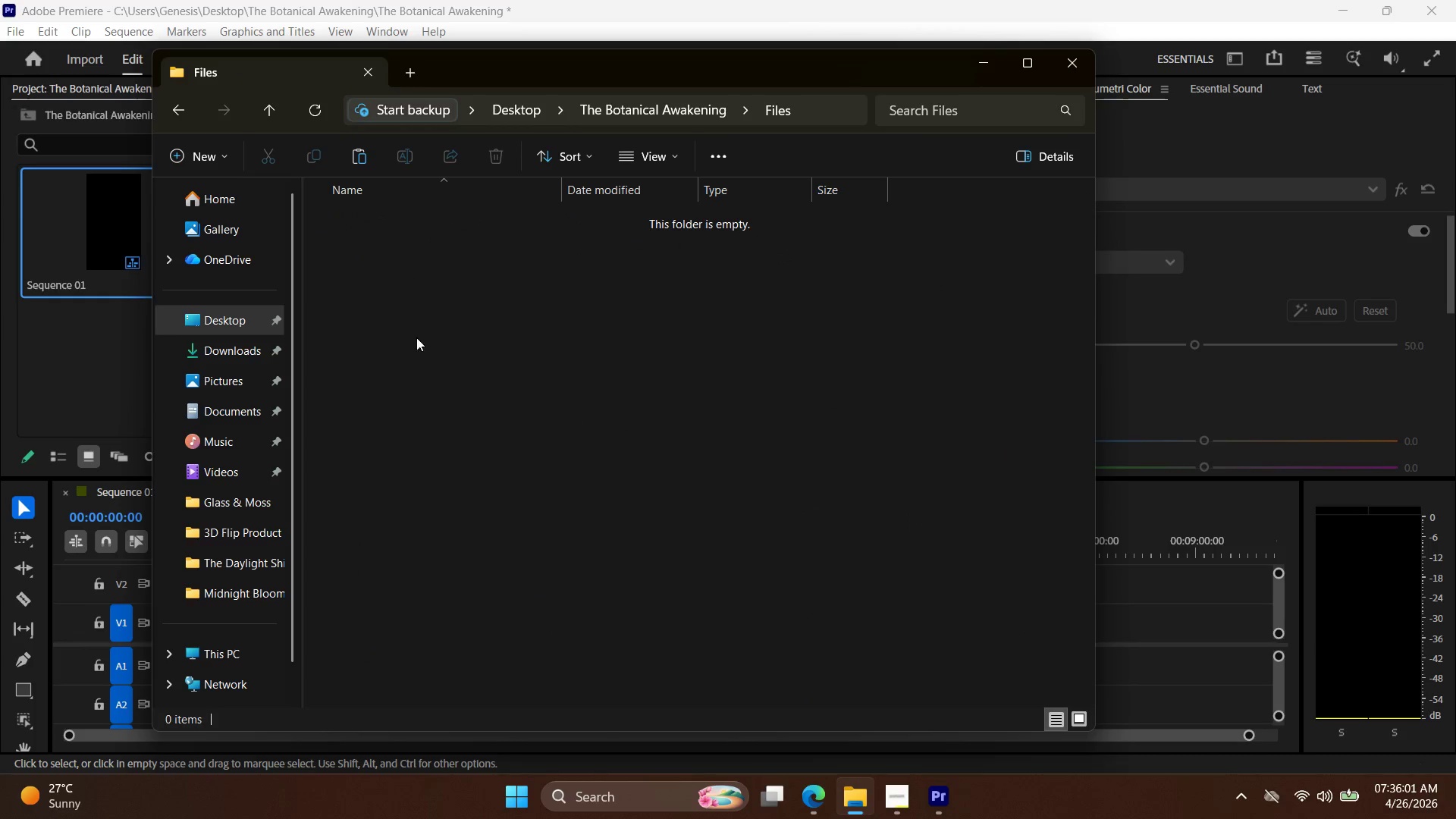 
triple_click([428, 373])
 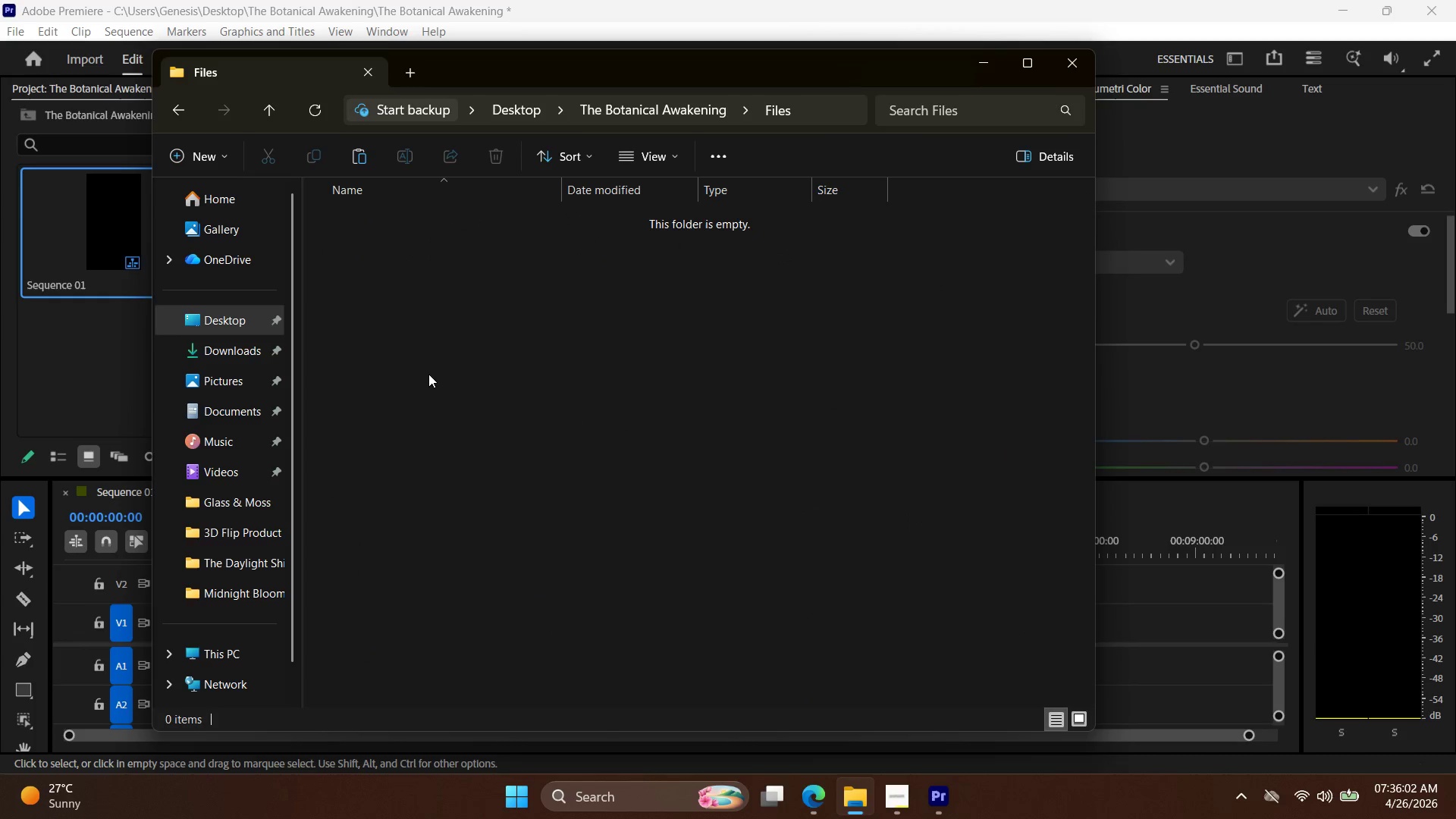 
key(Control+V)
 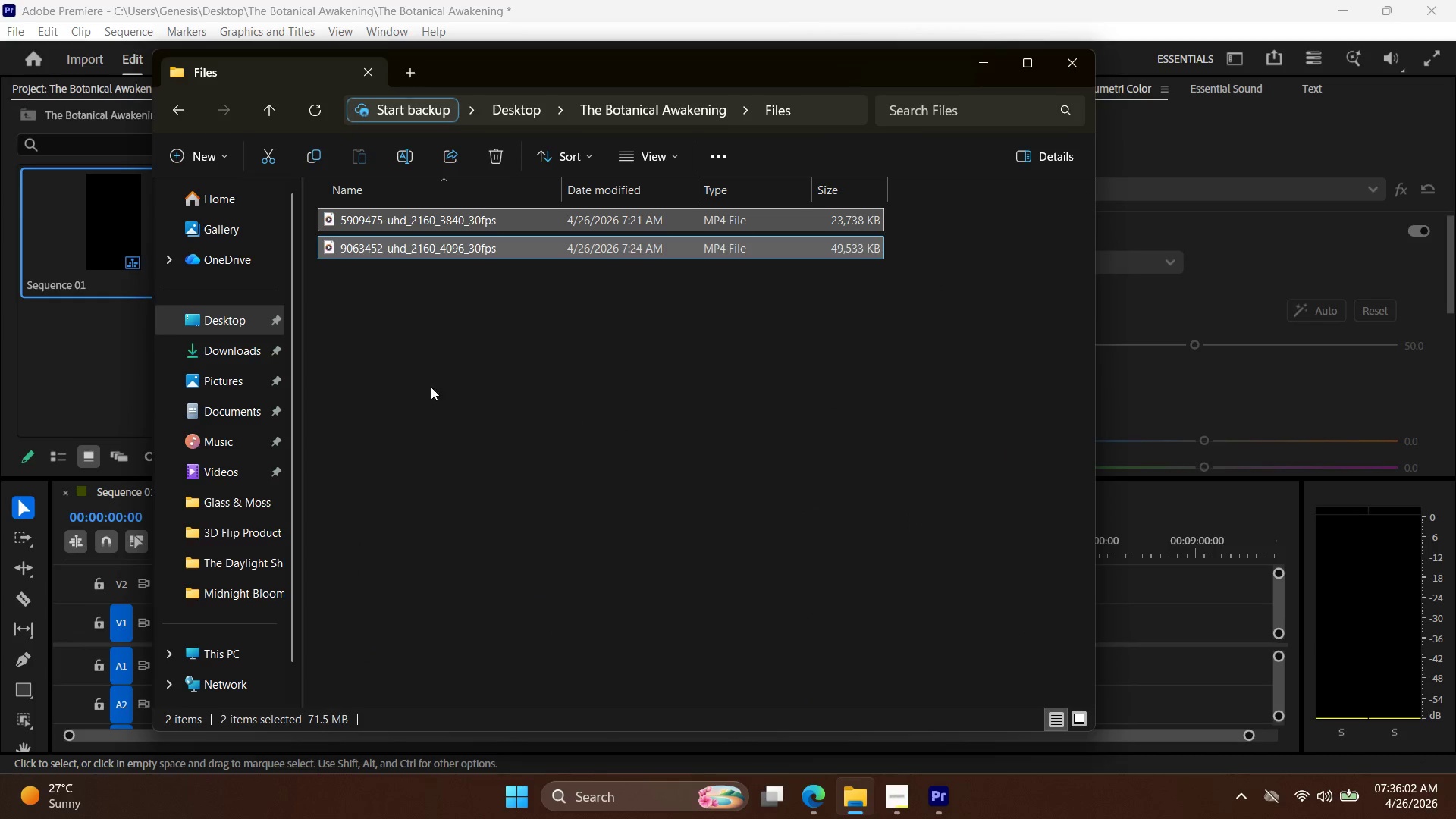 
left_click([435, 414])
 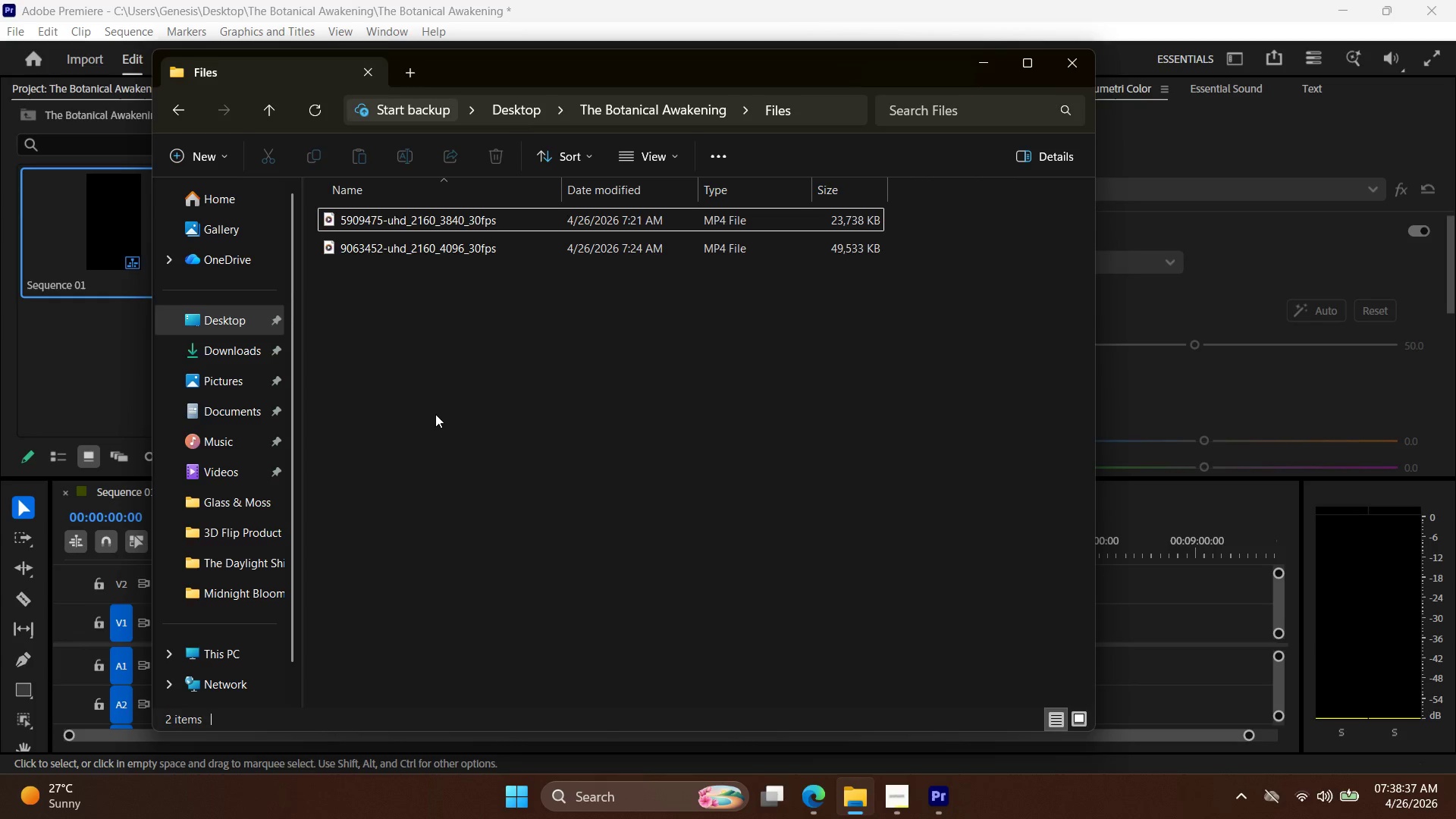 
wait(158.75)
 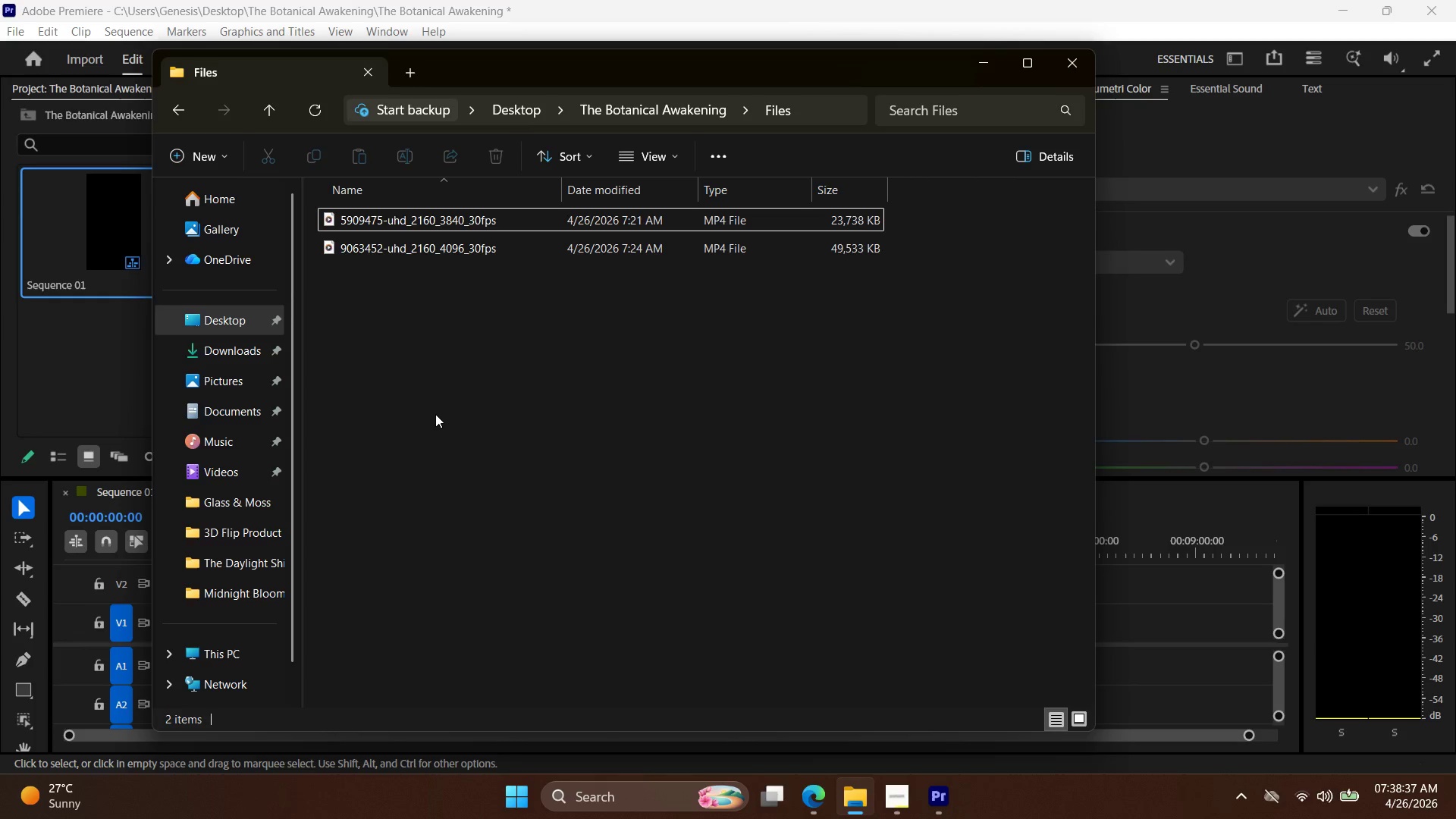 
left_click([568, 436])
 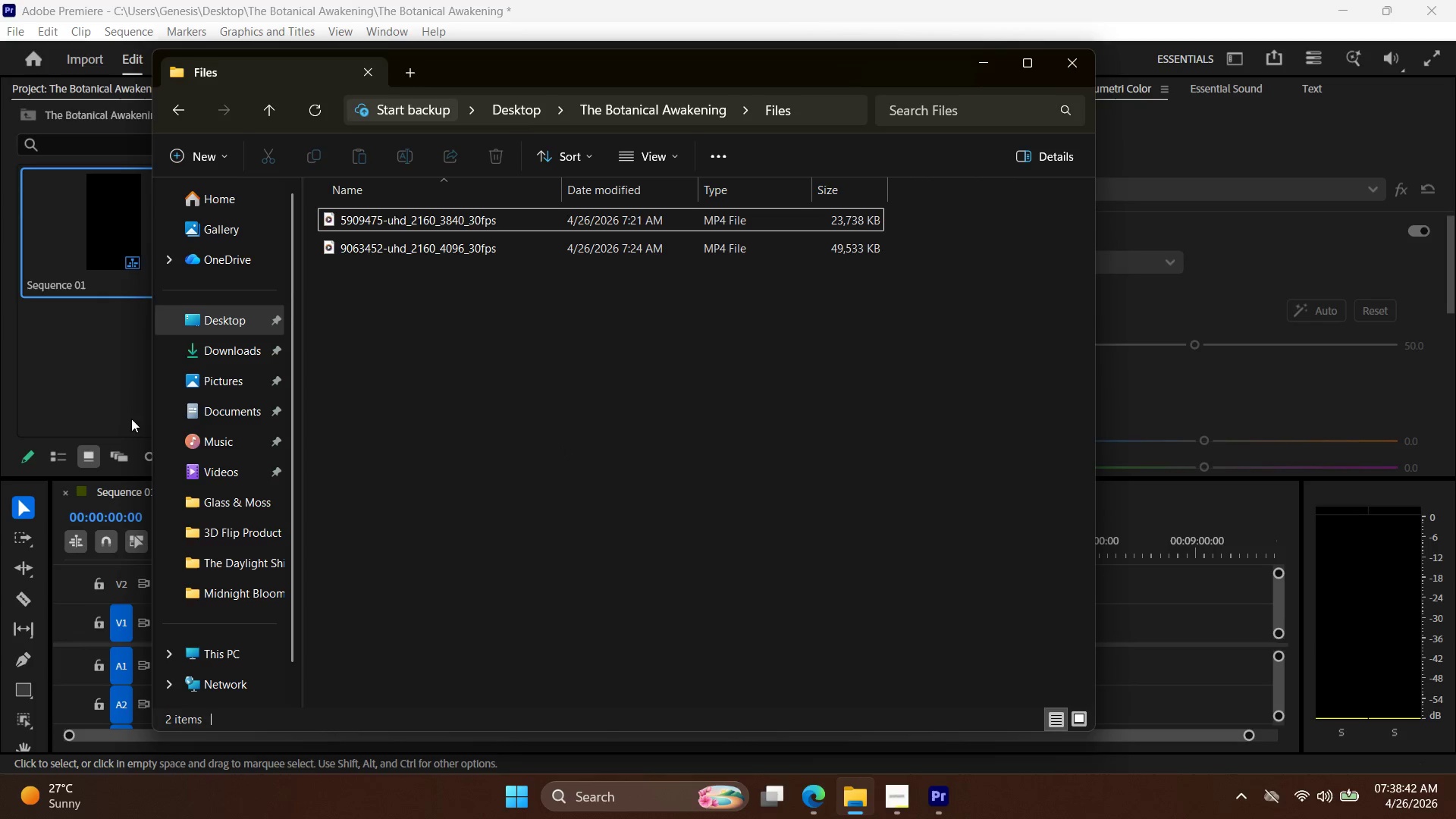 
left_click([58, 376])
 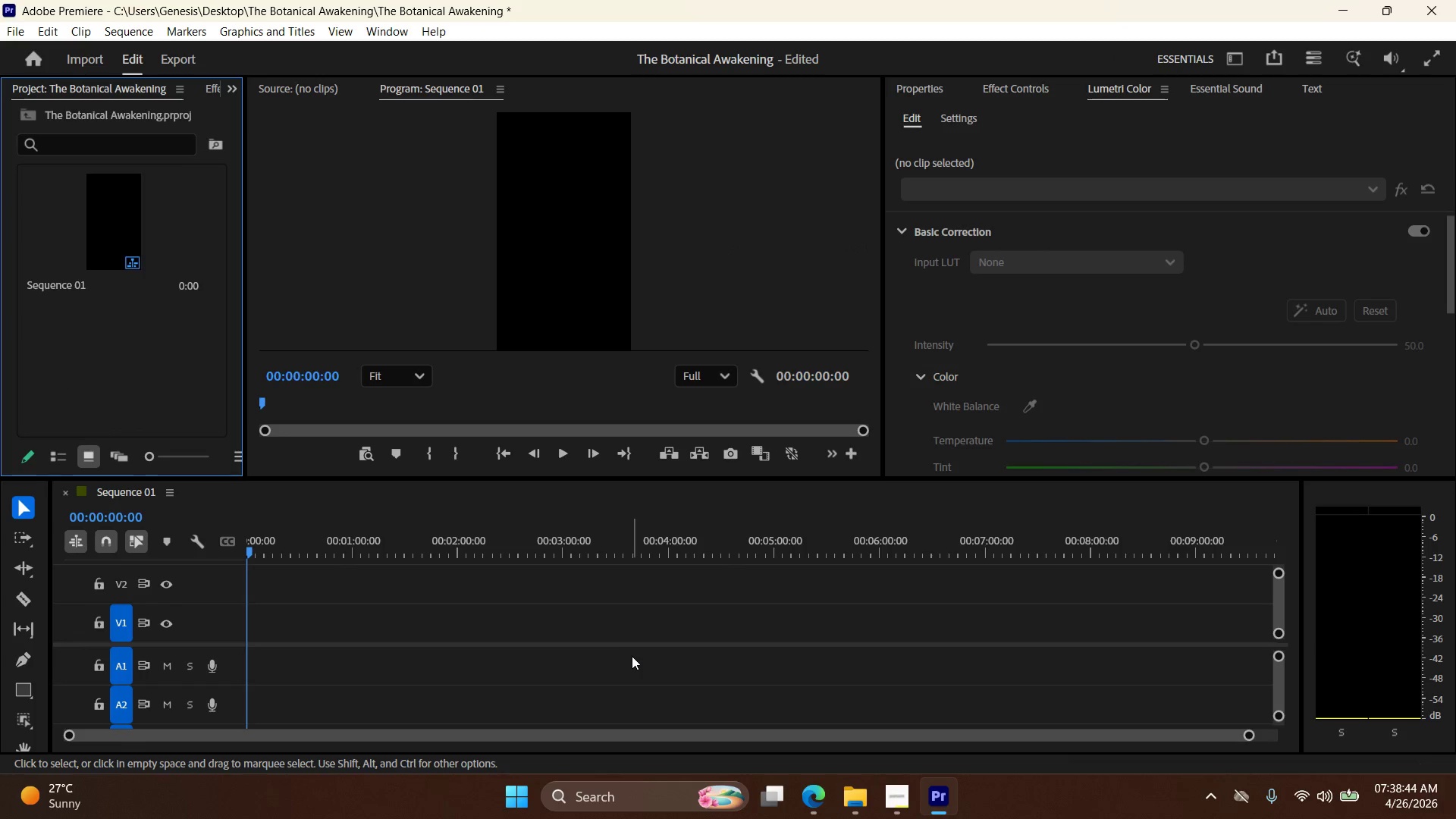 
mouse_move([823, 817])
 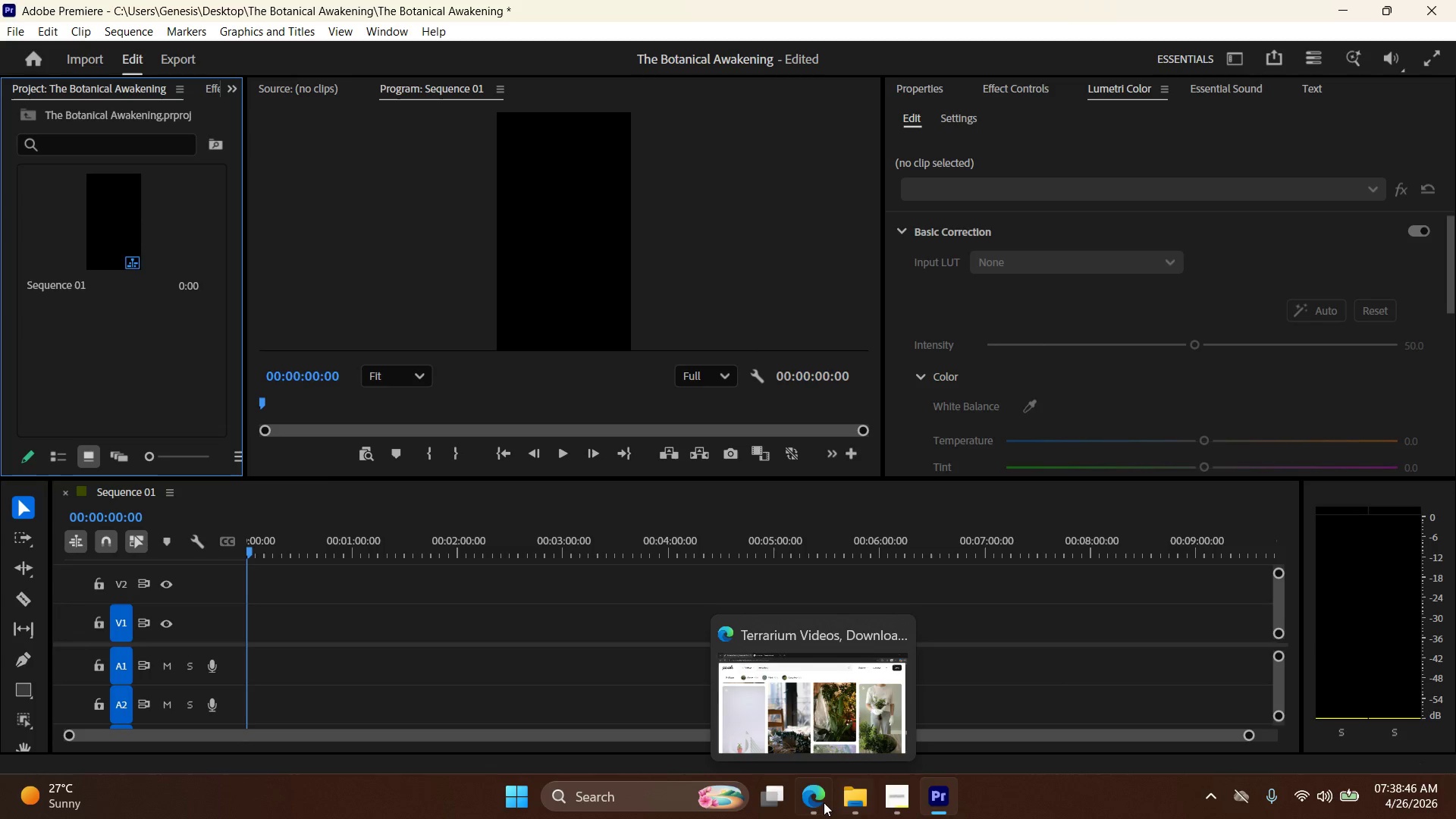 
left_click([809, 807])
 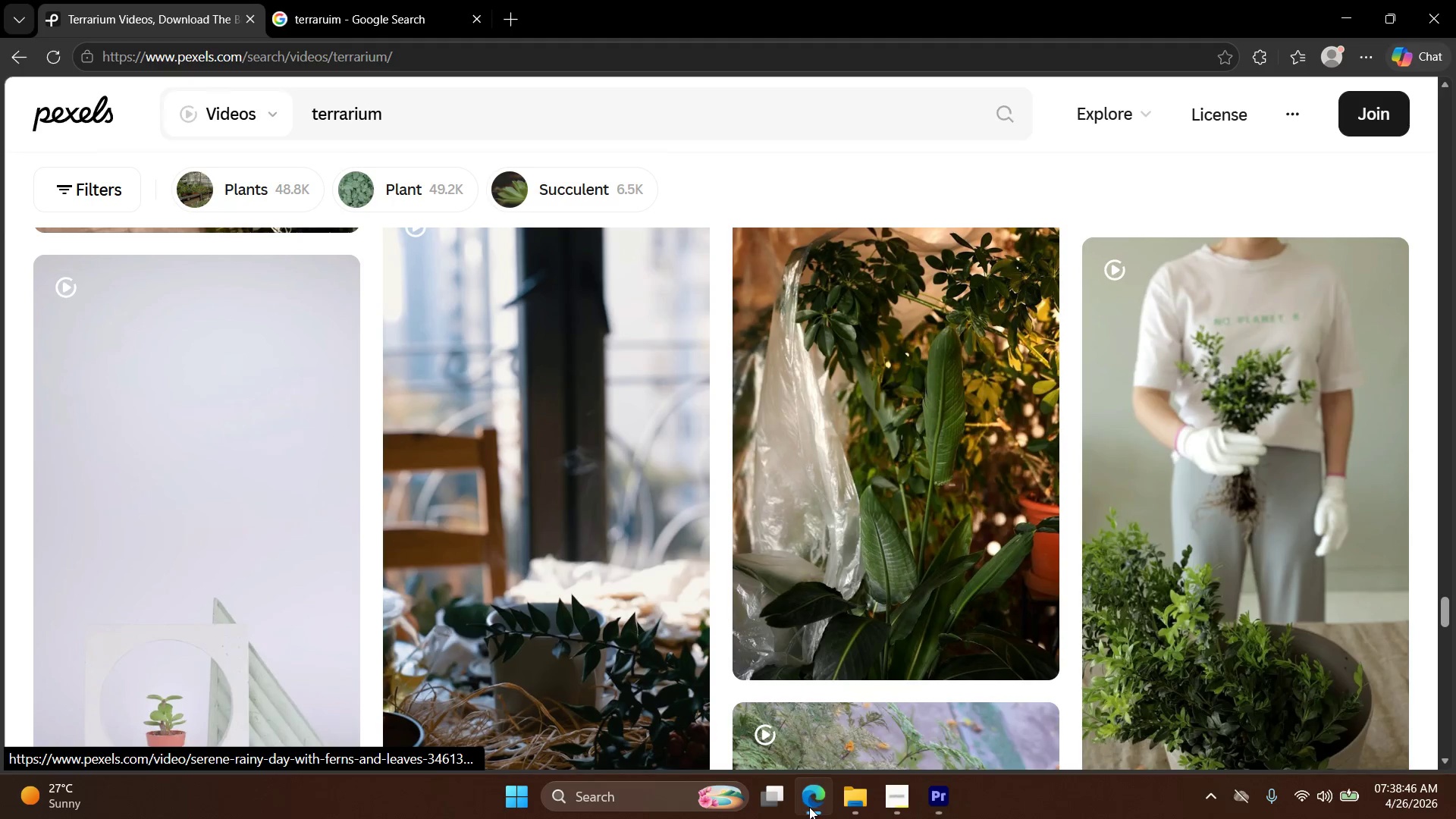 
left_click([810, 805])
 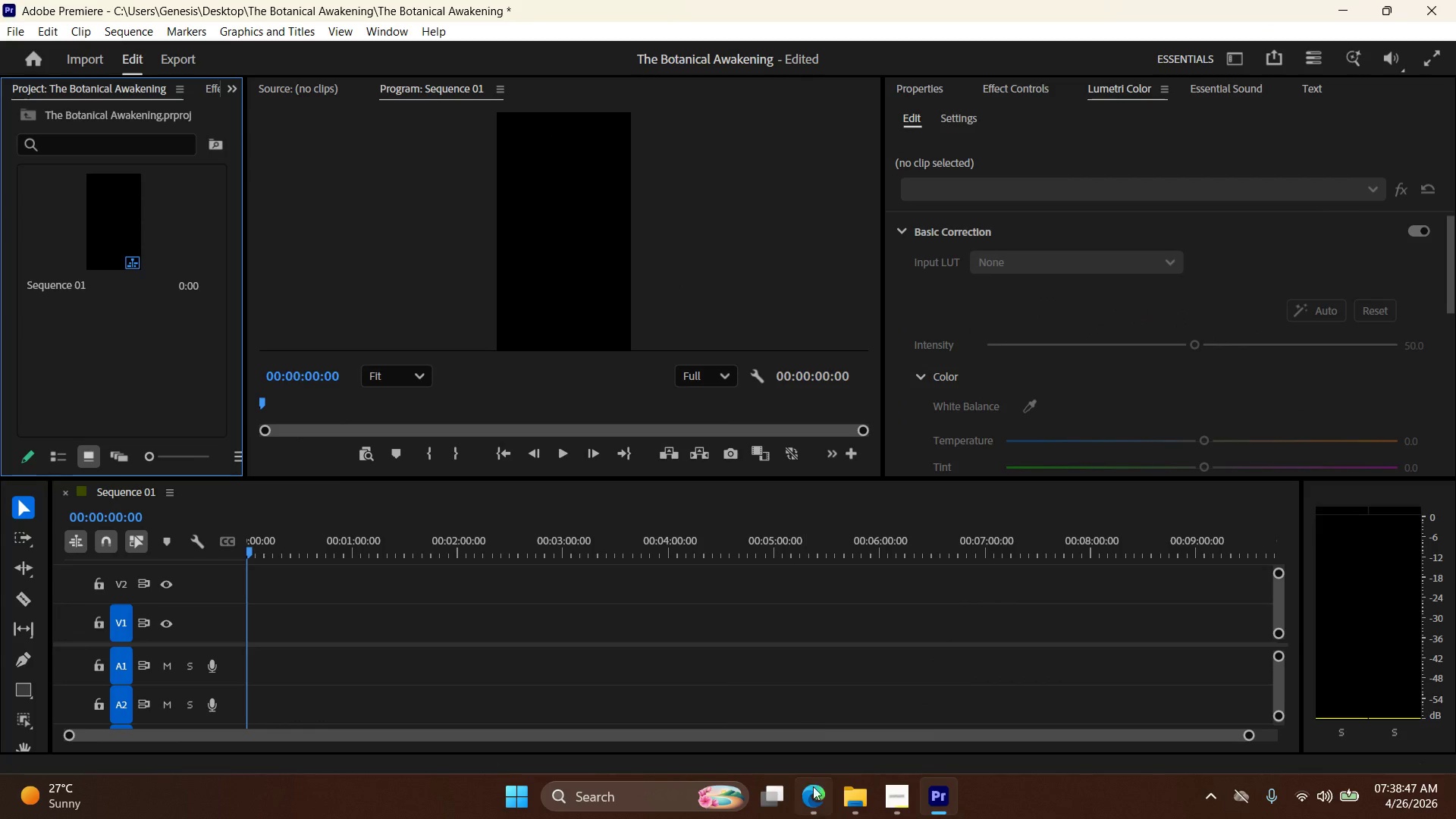 
left_click([817, 818])
 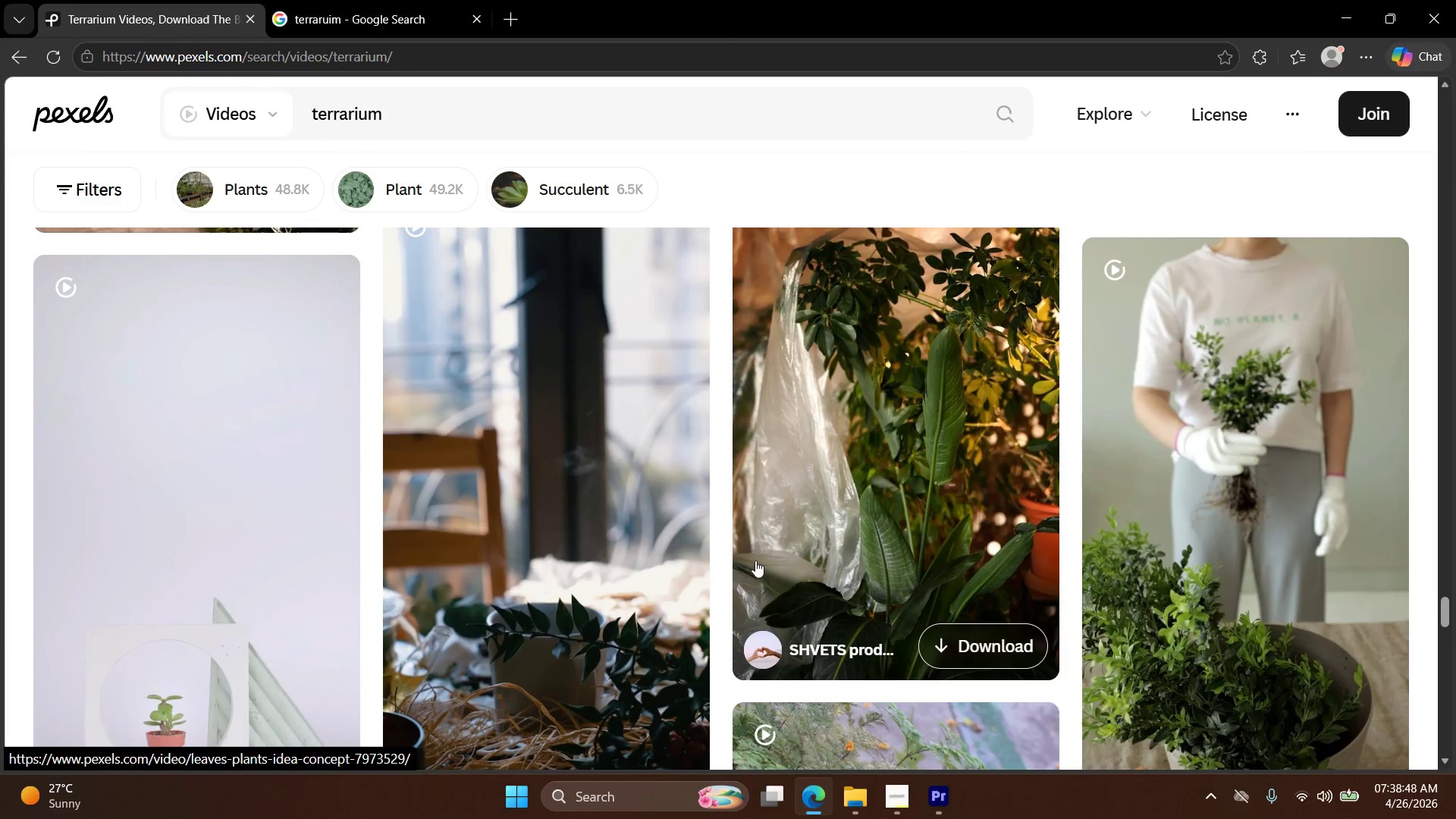 
scroll: coordinate [752, 558], scroll_direction: down, amount: 9.0
 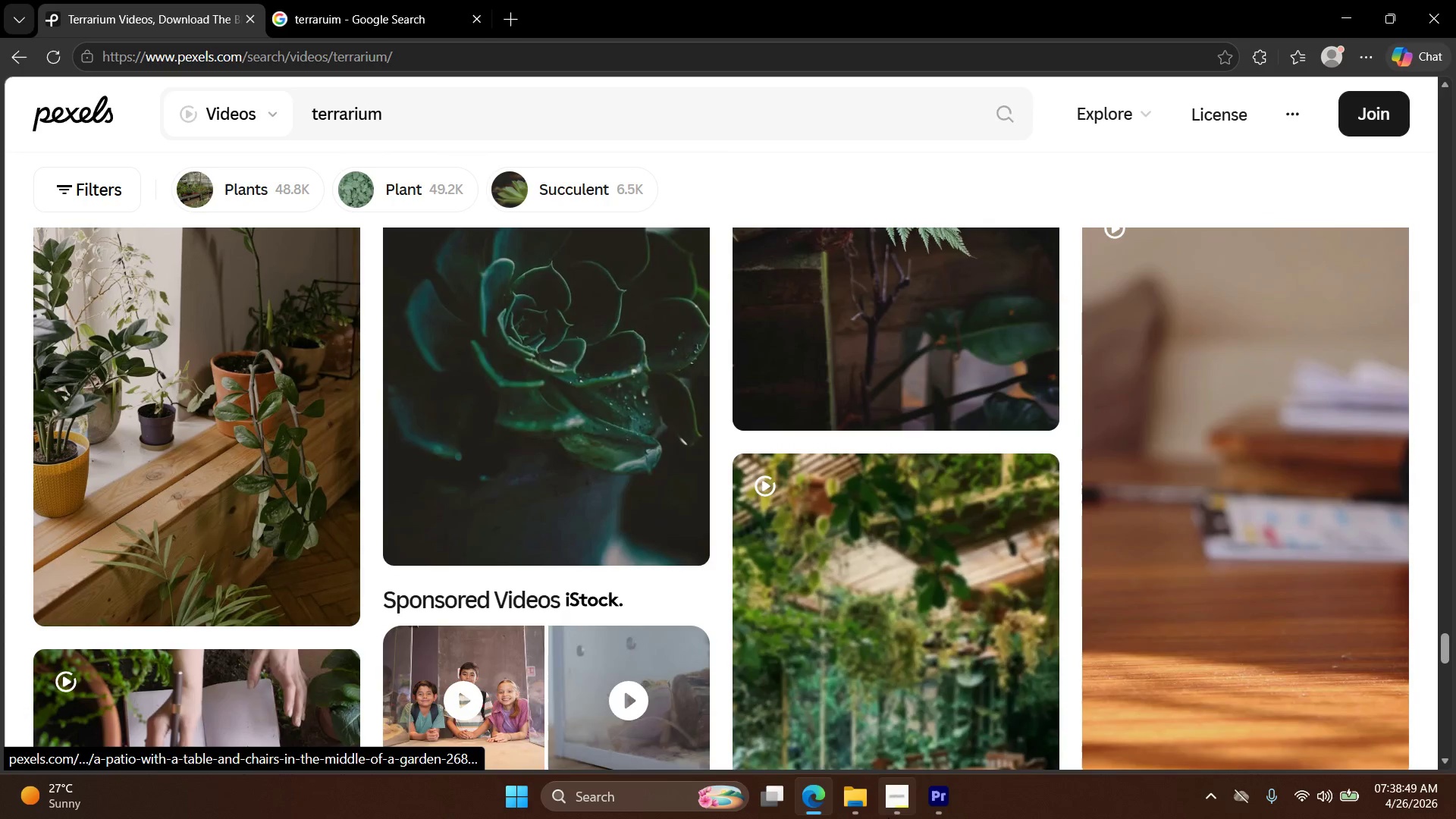 
left_click([899, 811])